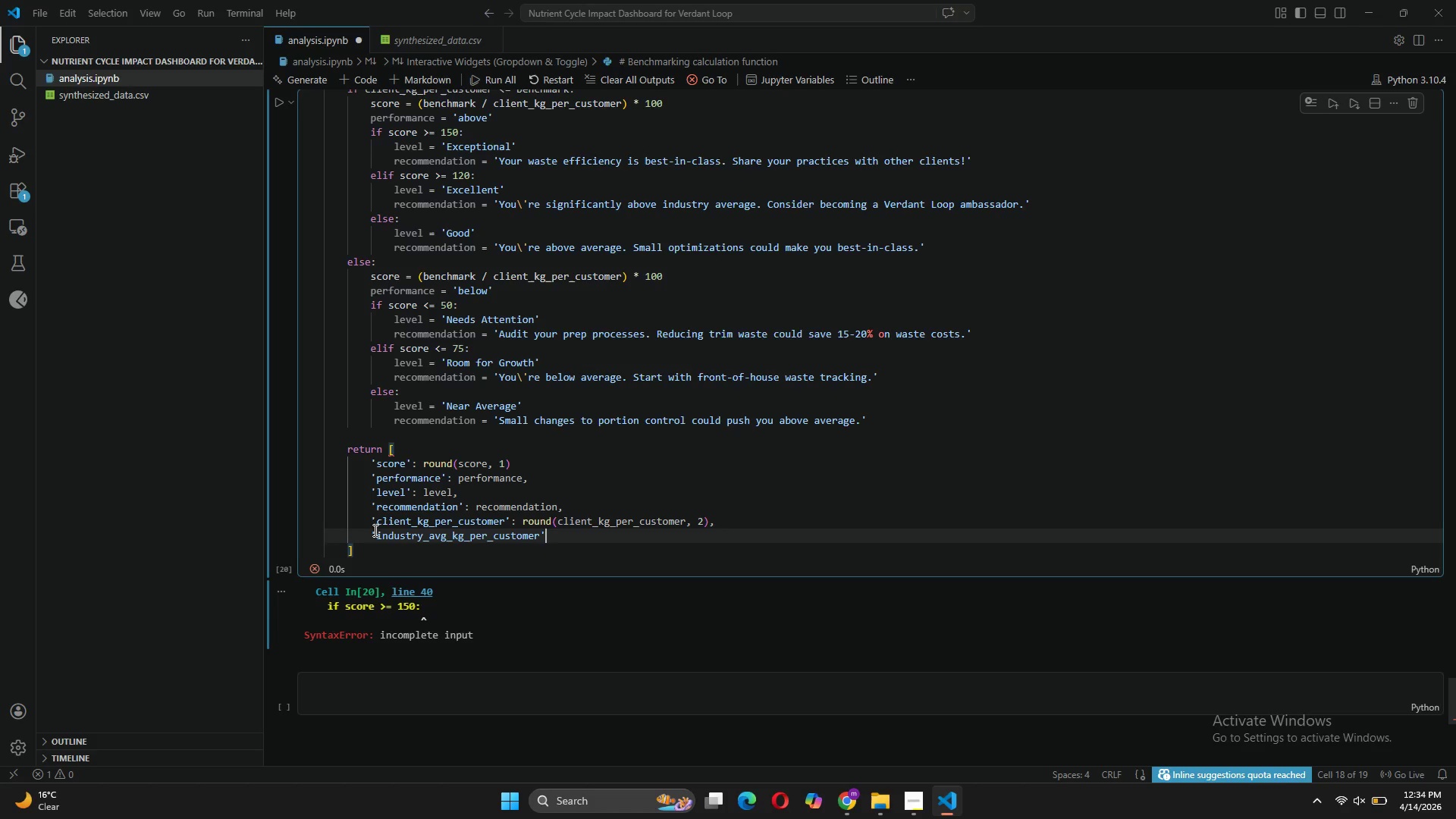 
type(: benchmark)
 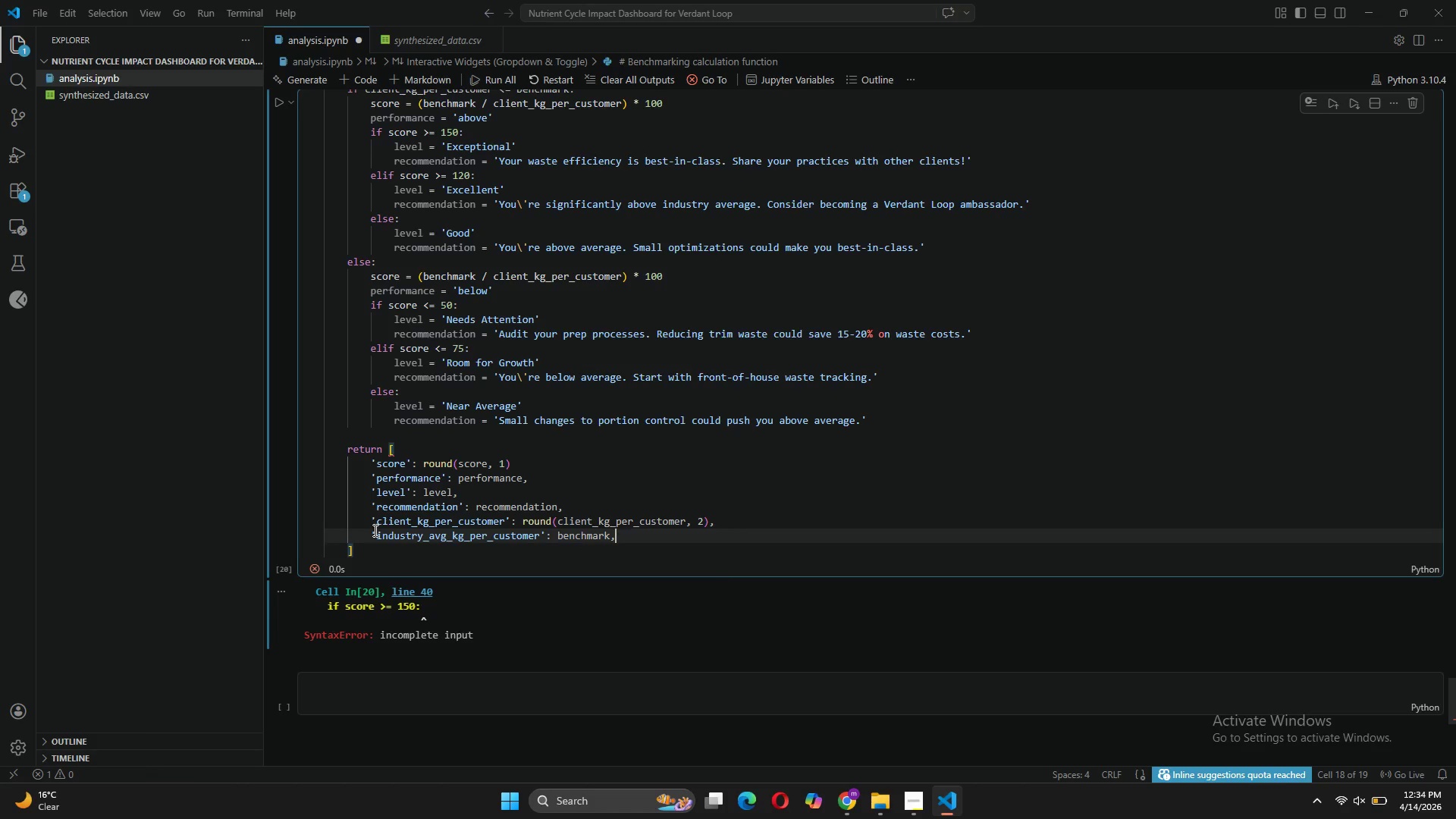 
key(Enter)
 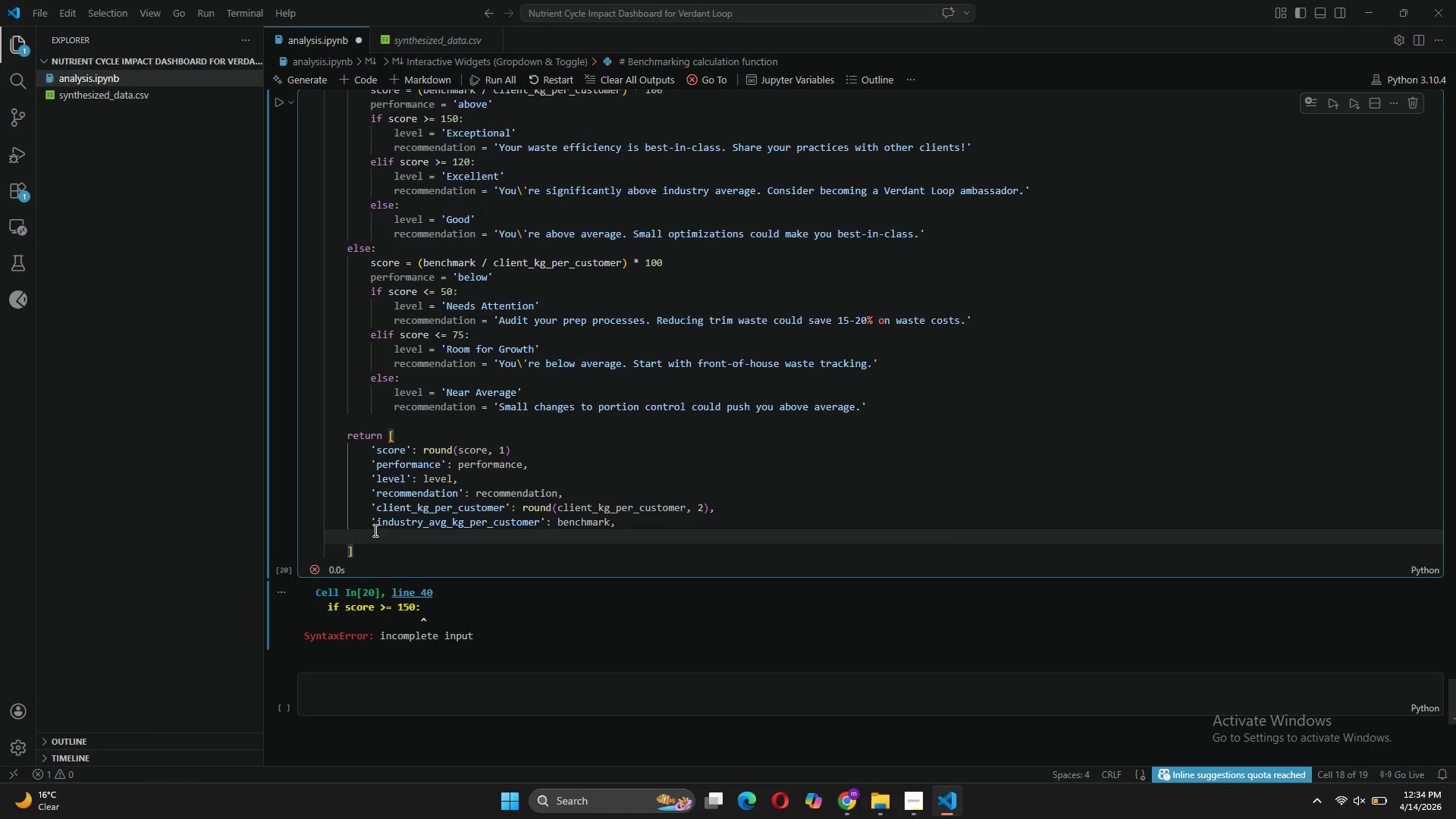 
type('peer_group)
 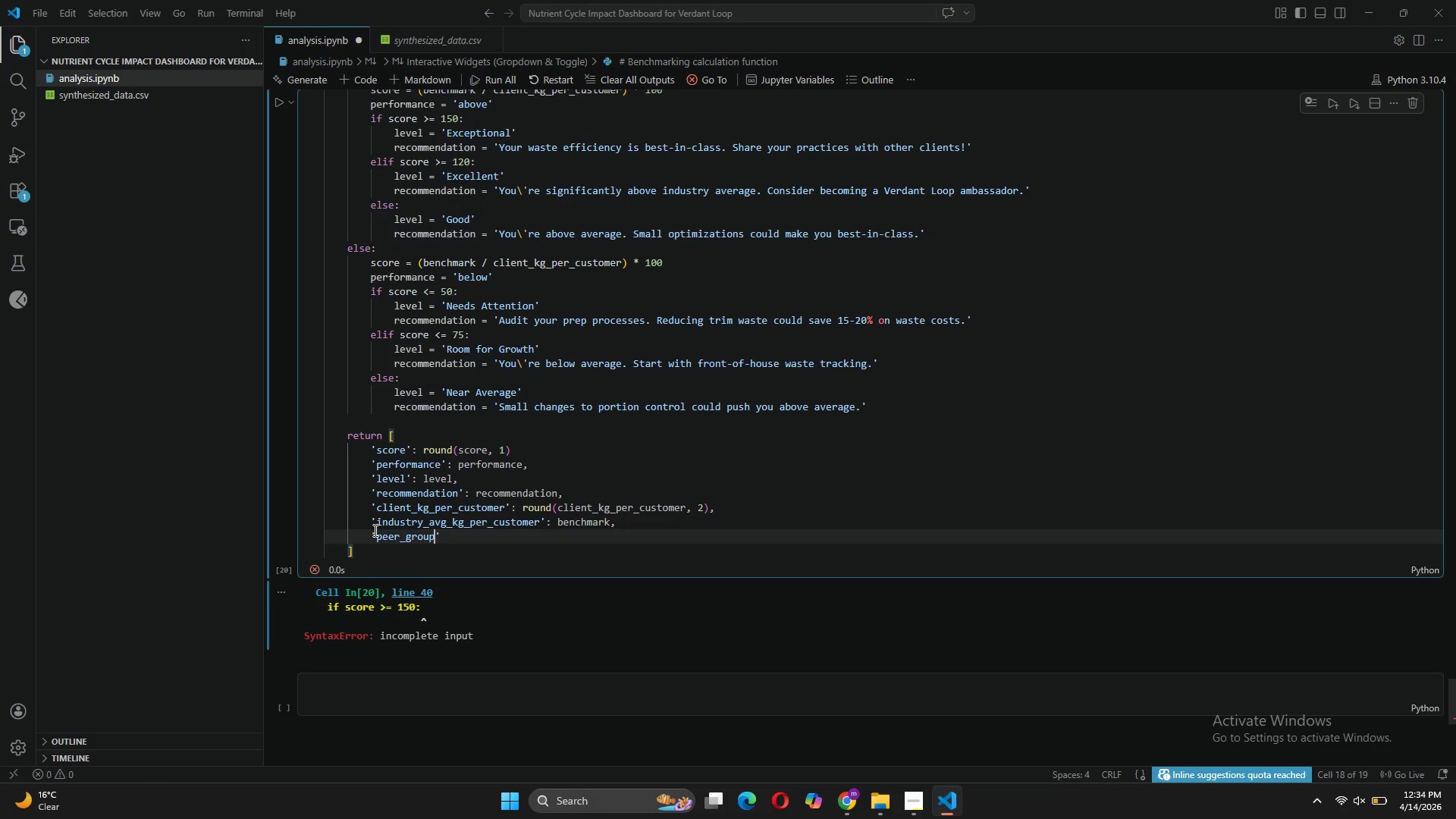 
key(ArrowRight)
 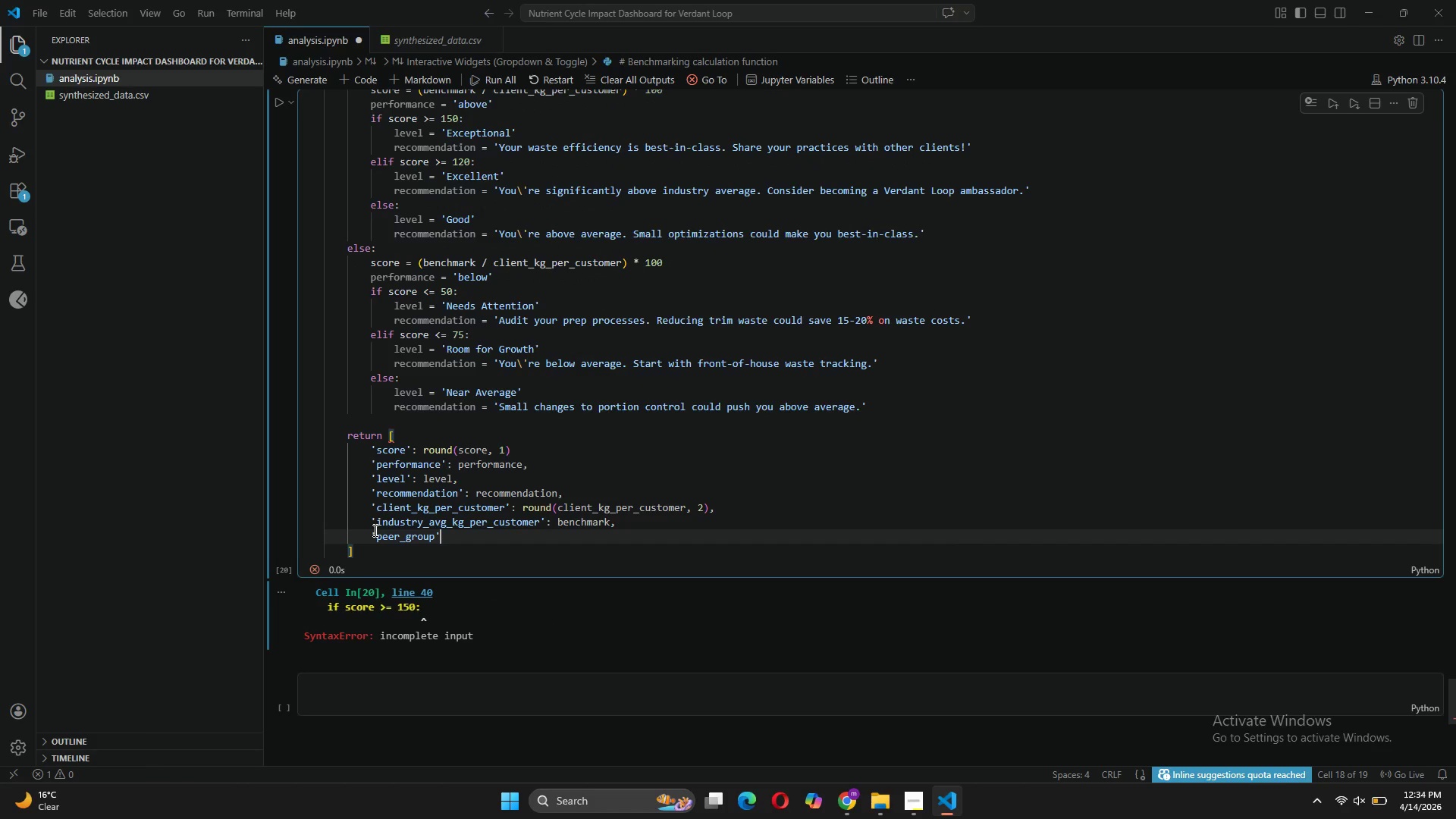 
type(: BEN)
key(Tab)
type([client_name)
 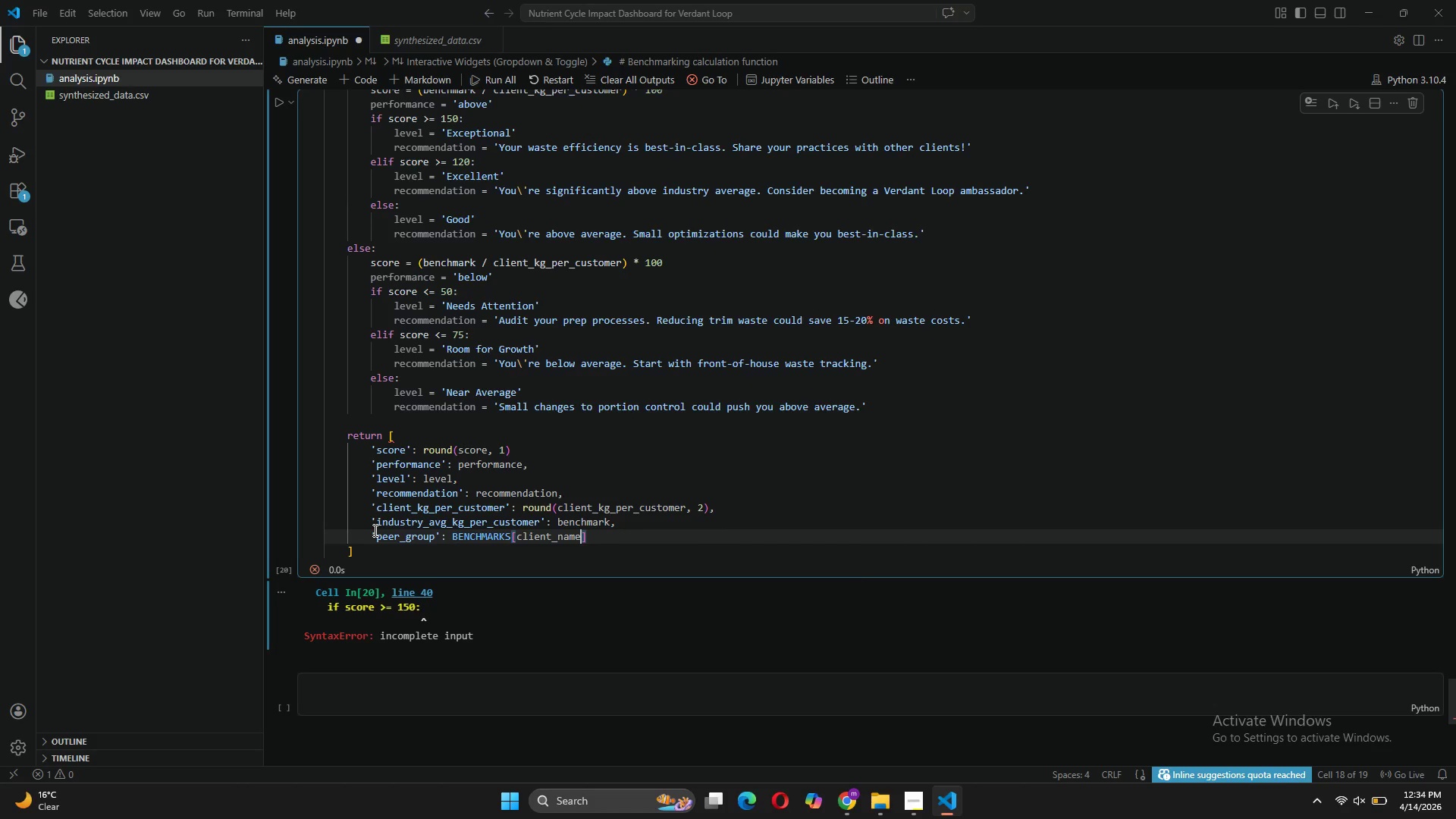 
key(ArrowRight)
 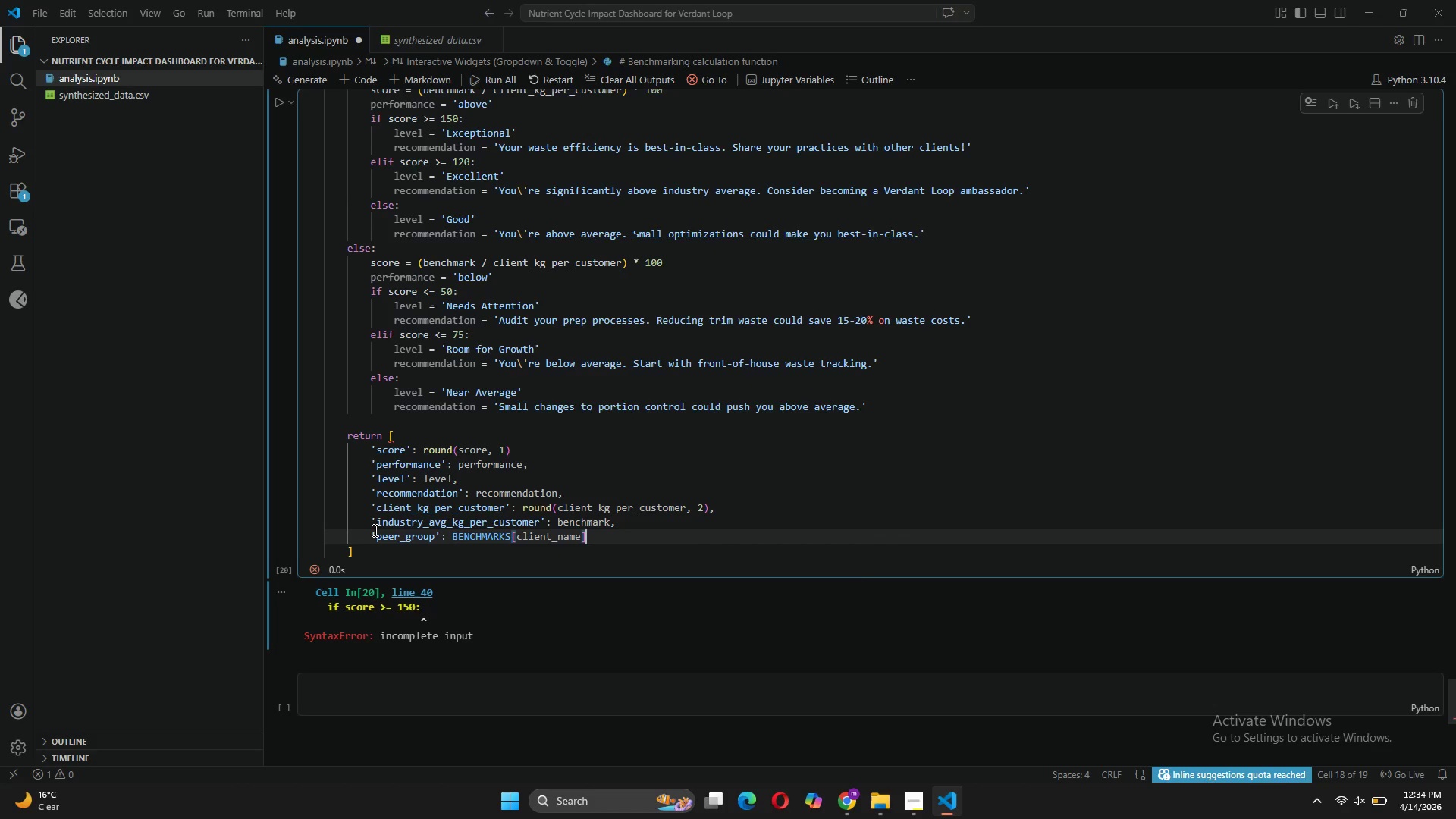 
type(['o)
key(Backspace)
type(peer_group)
 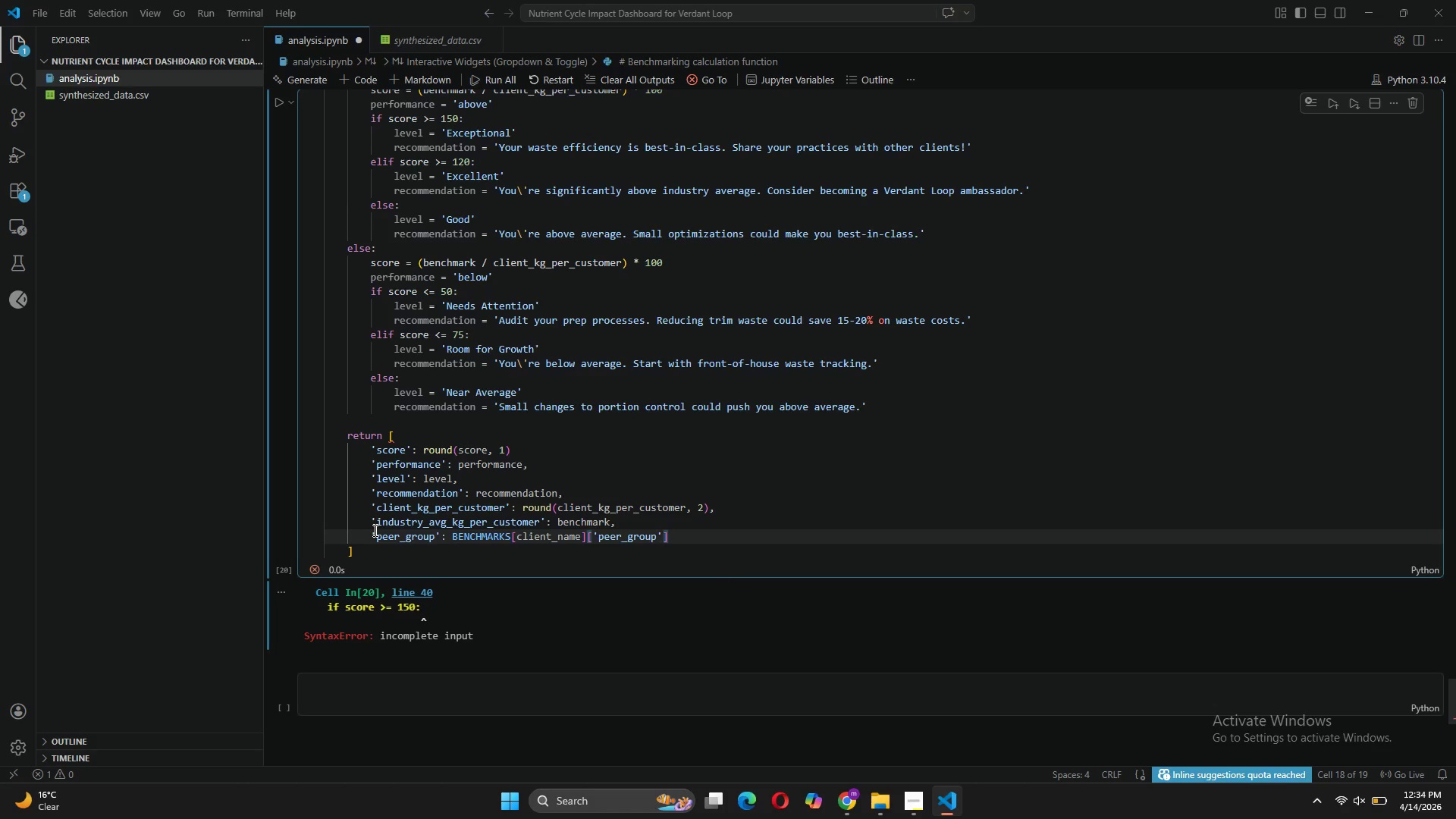 
left_click([670, 538])
 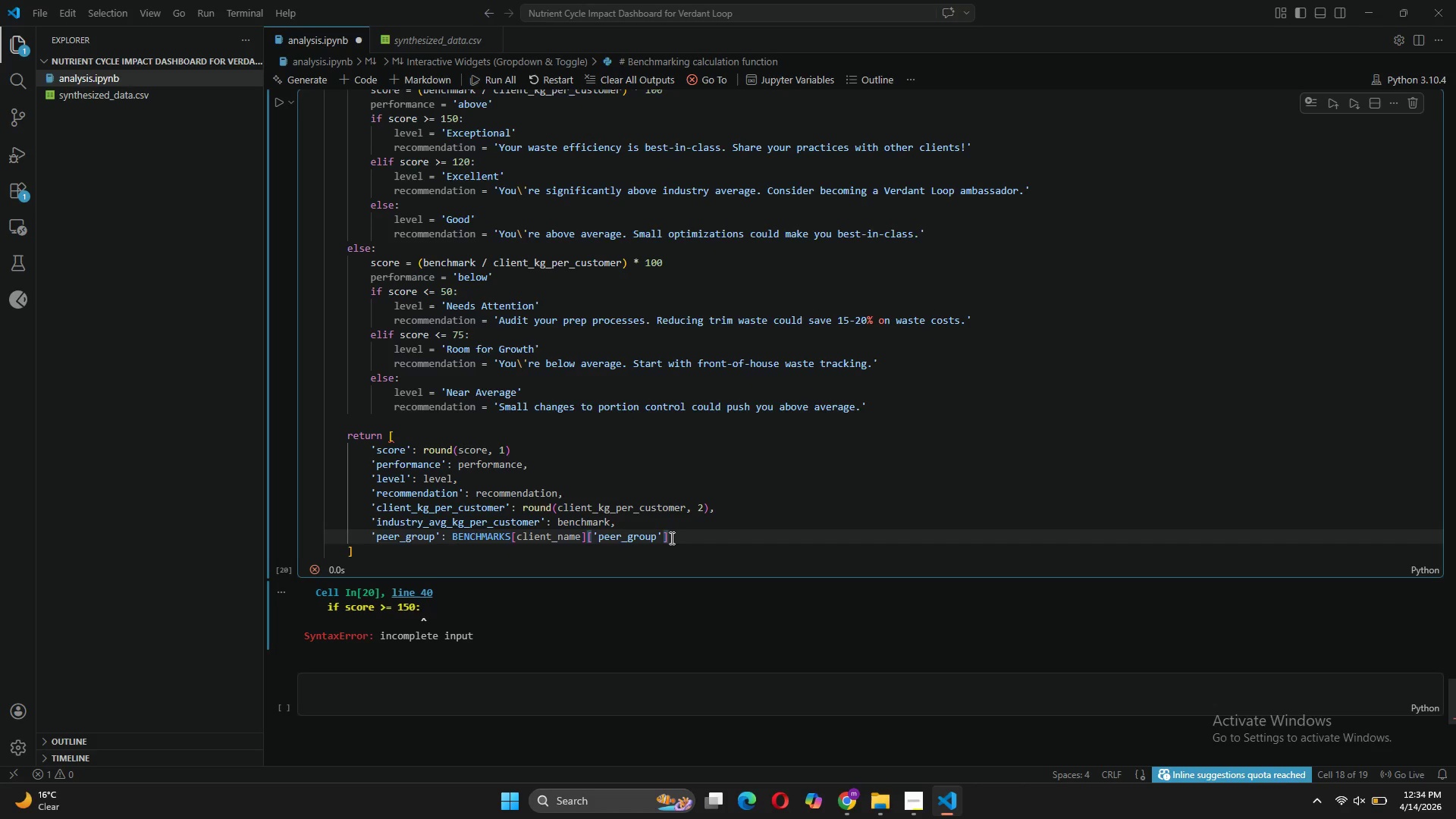 
key(Comma)
 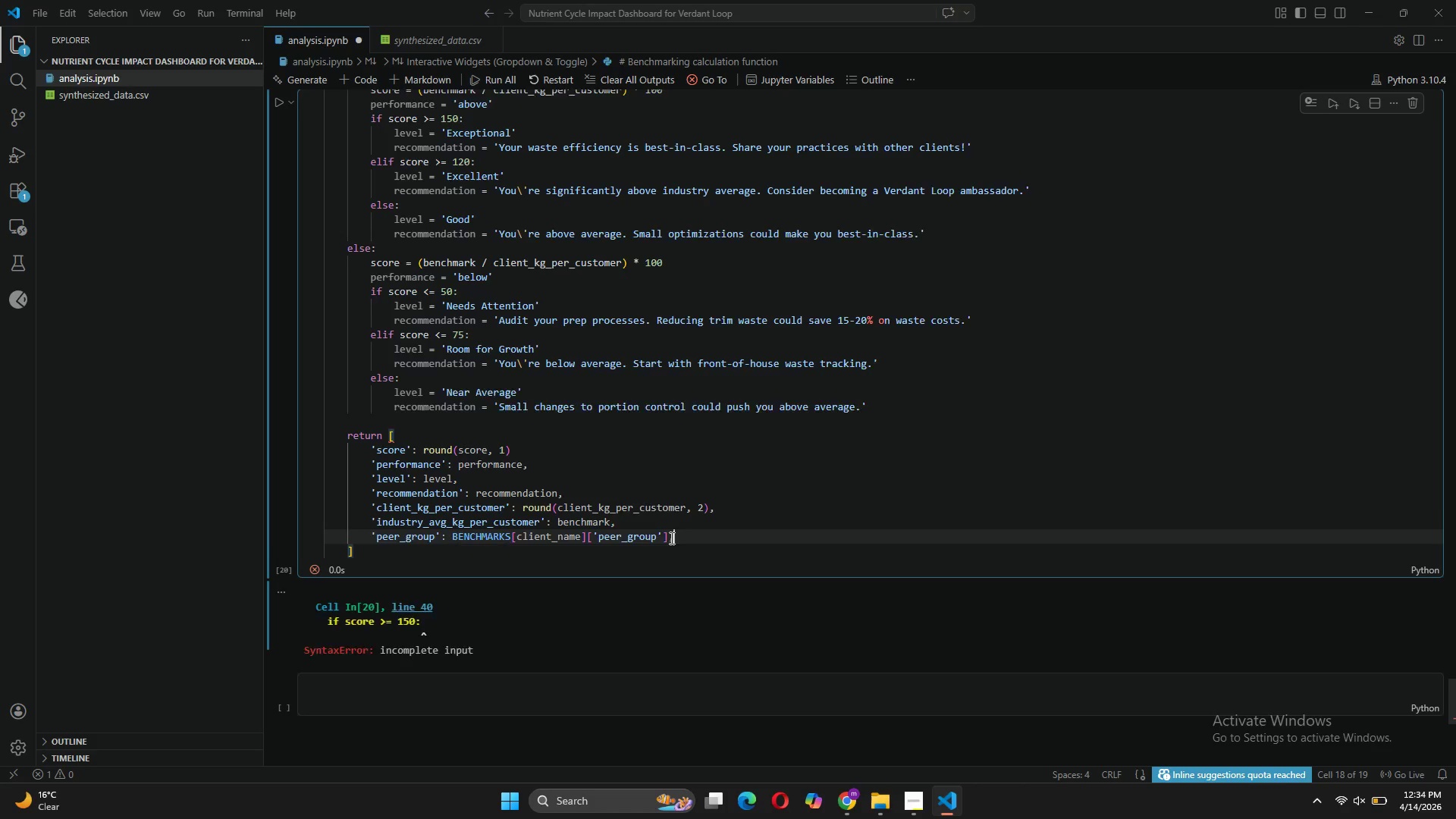 
key(Enter)
 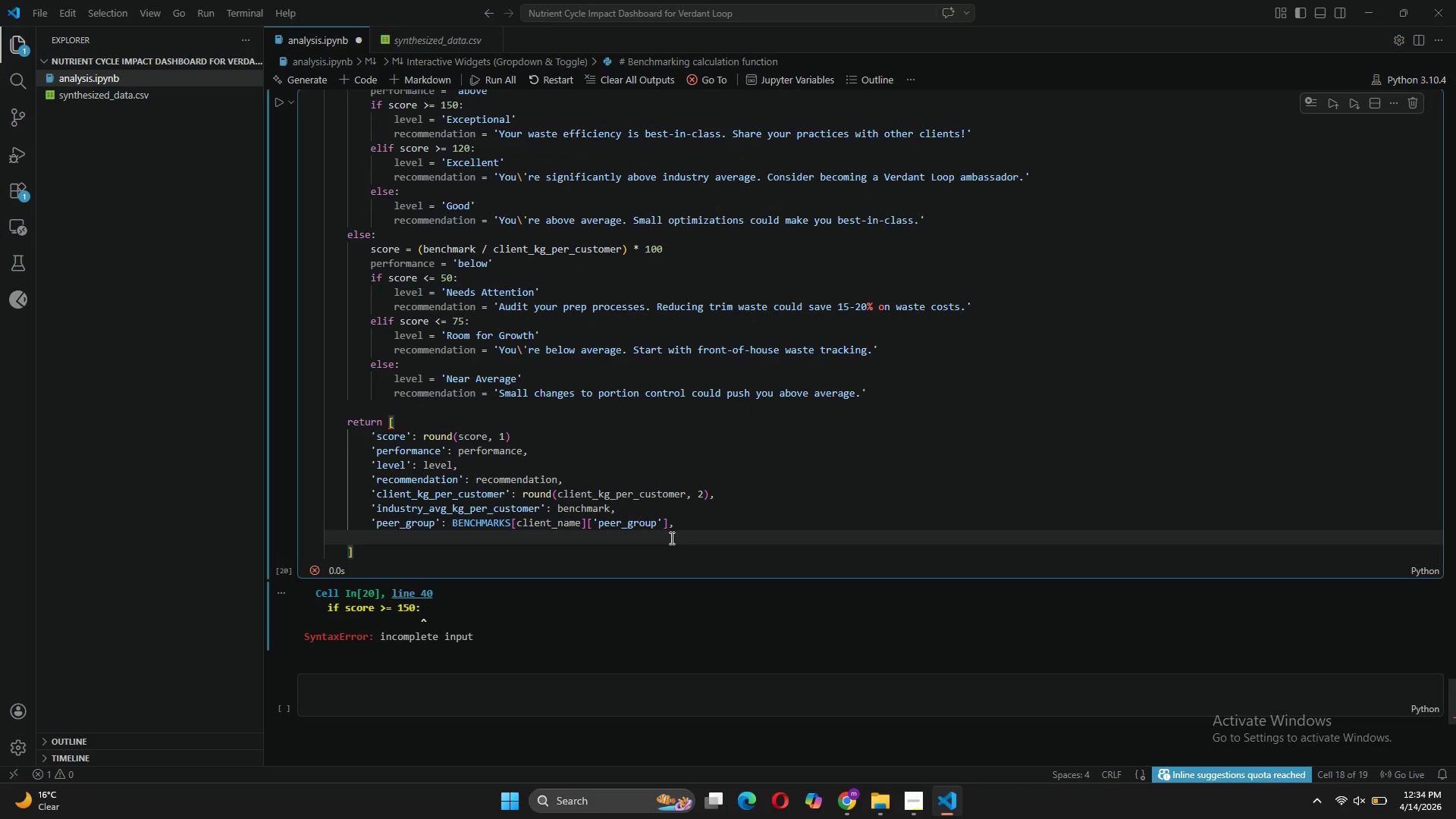 
type('source)
 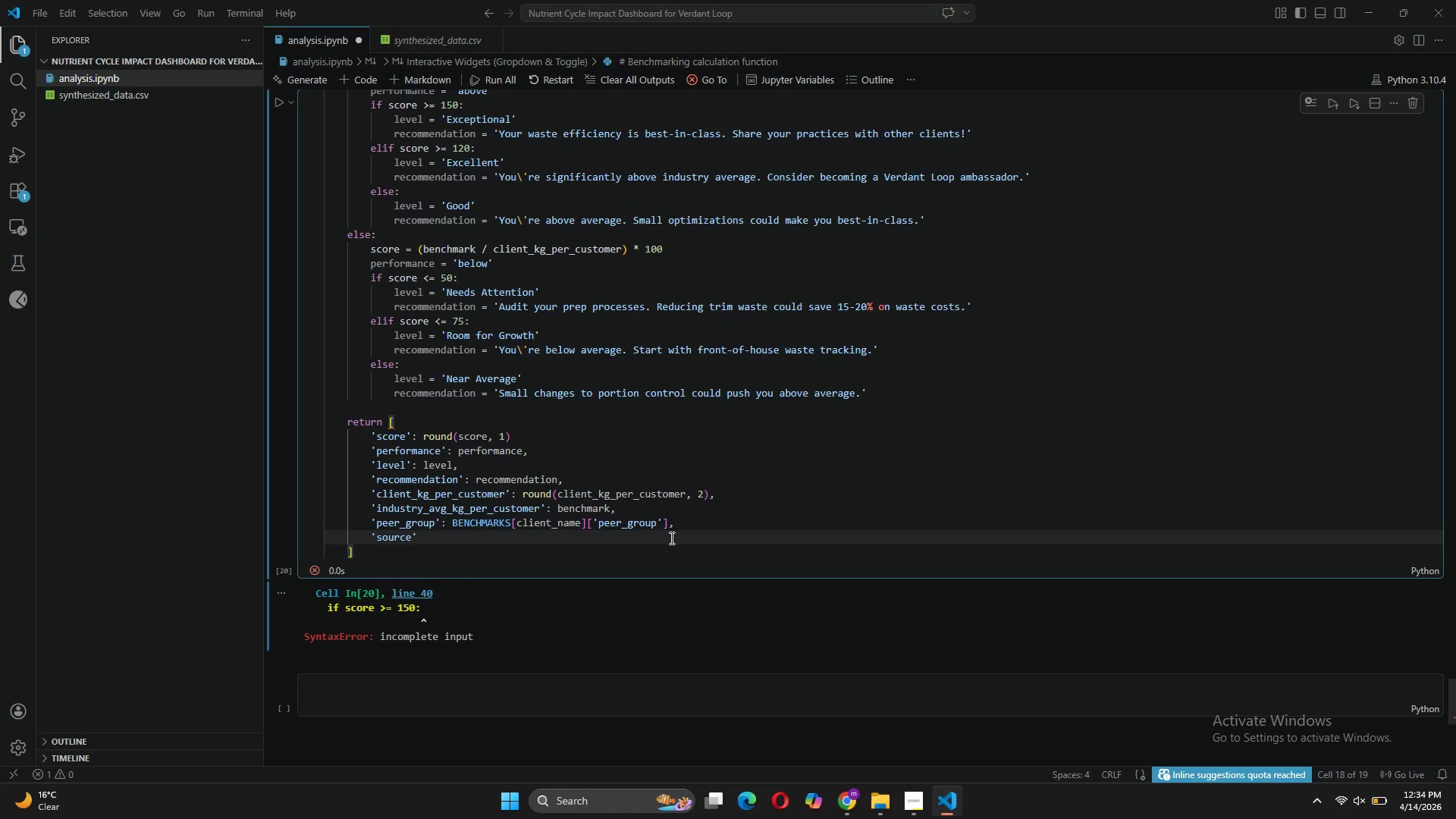 
key(ArrowRight)
 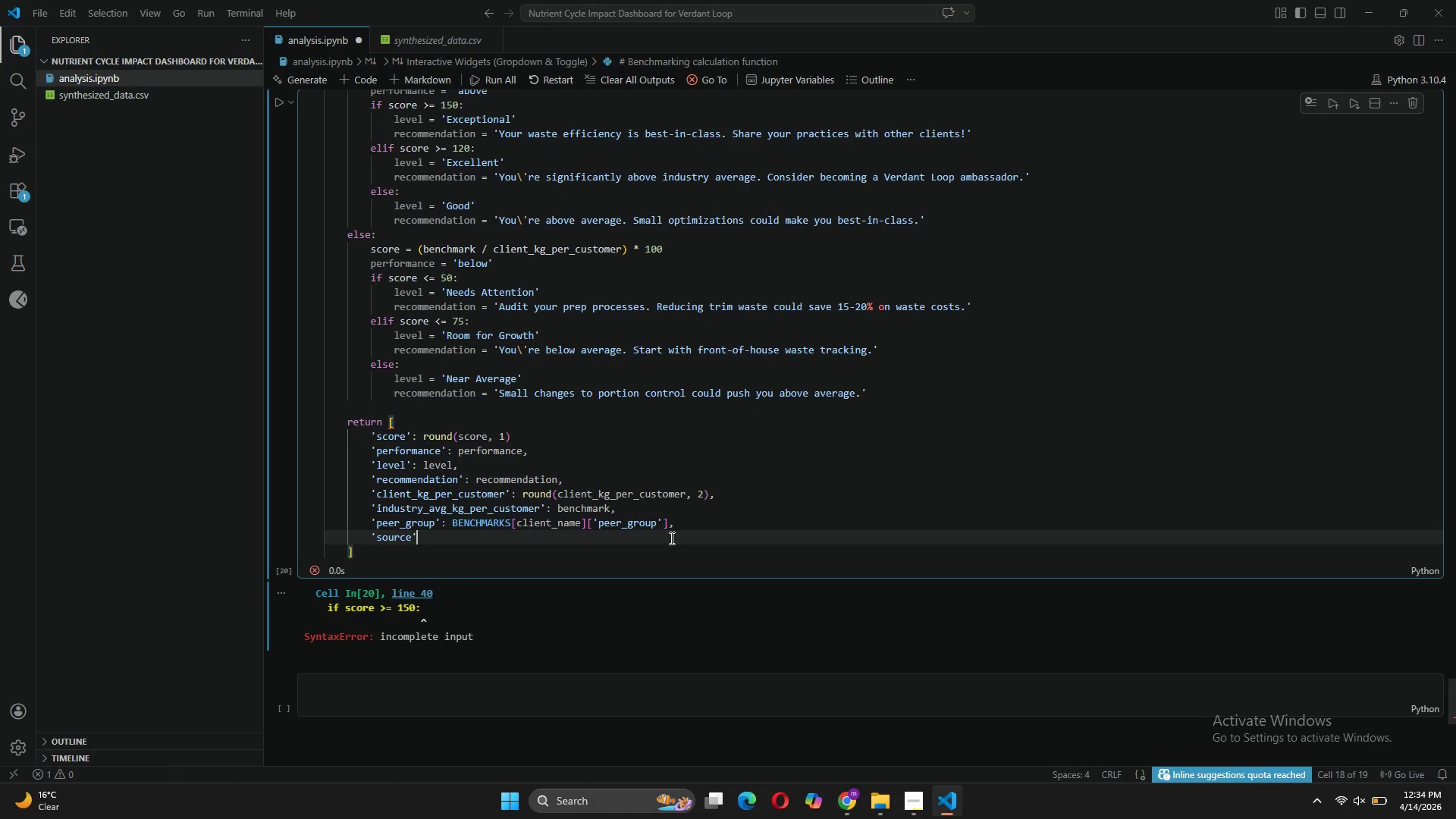 
type(: Be)
key(Tab)
type([client_name)
 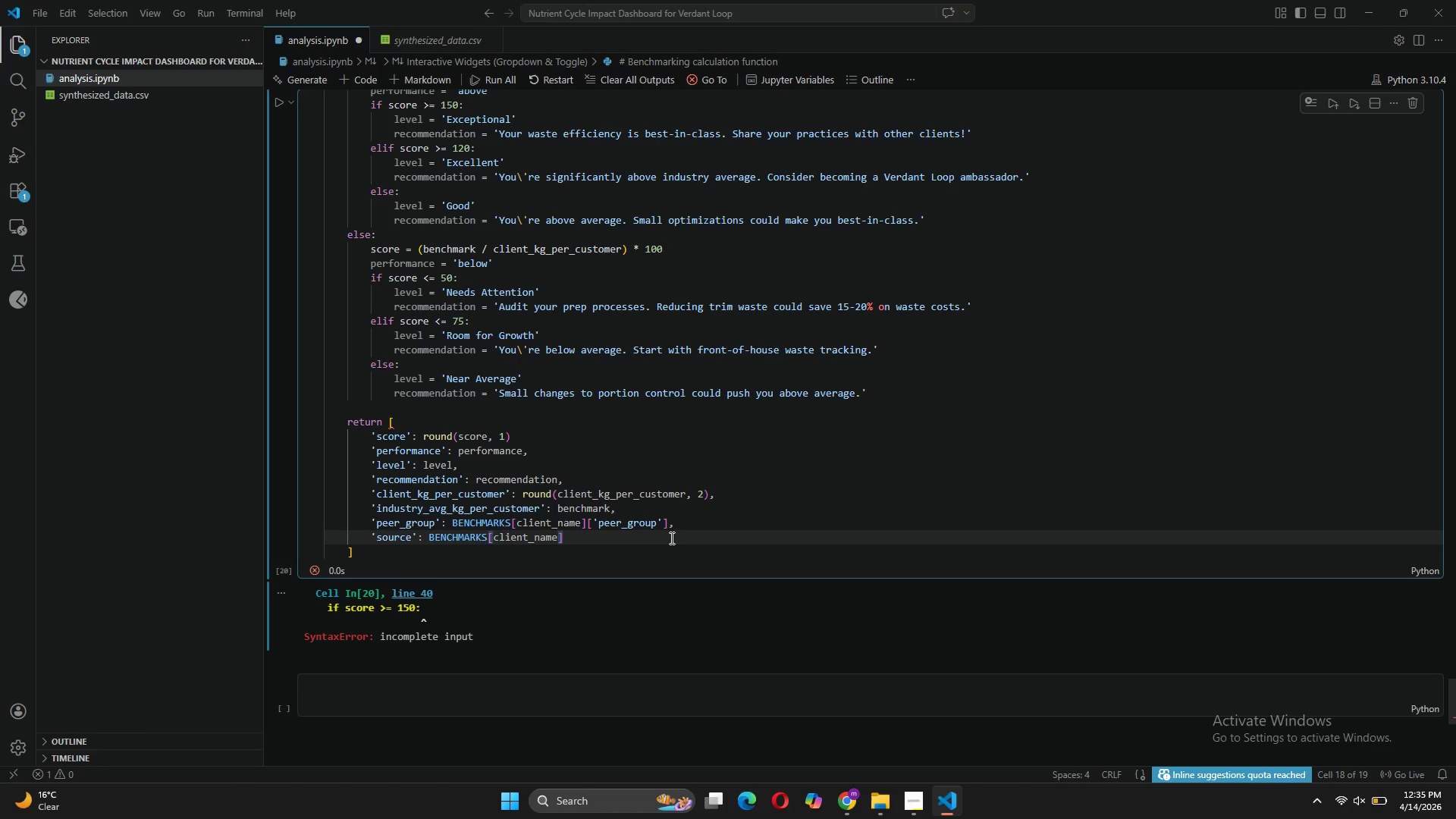 
key(ArrowRight)
 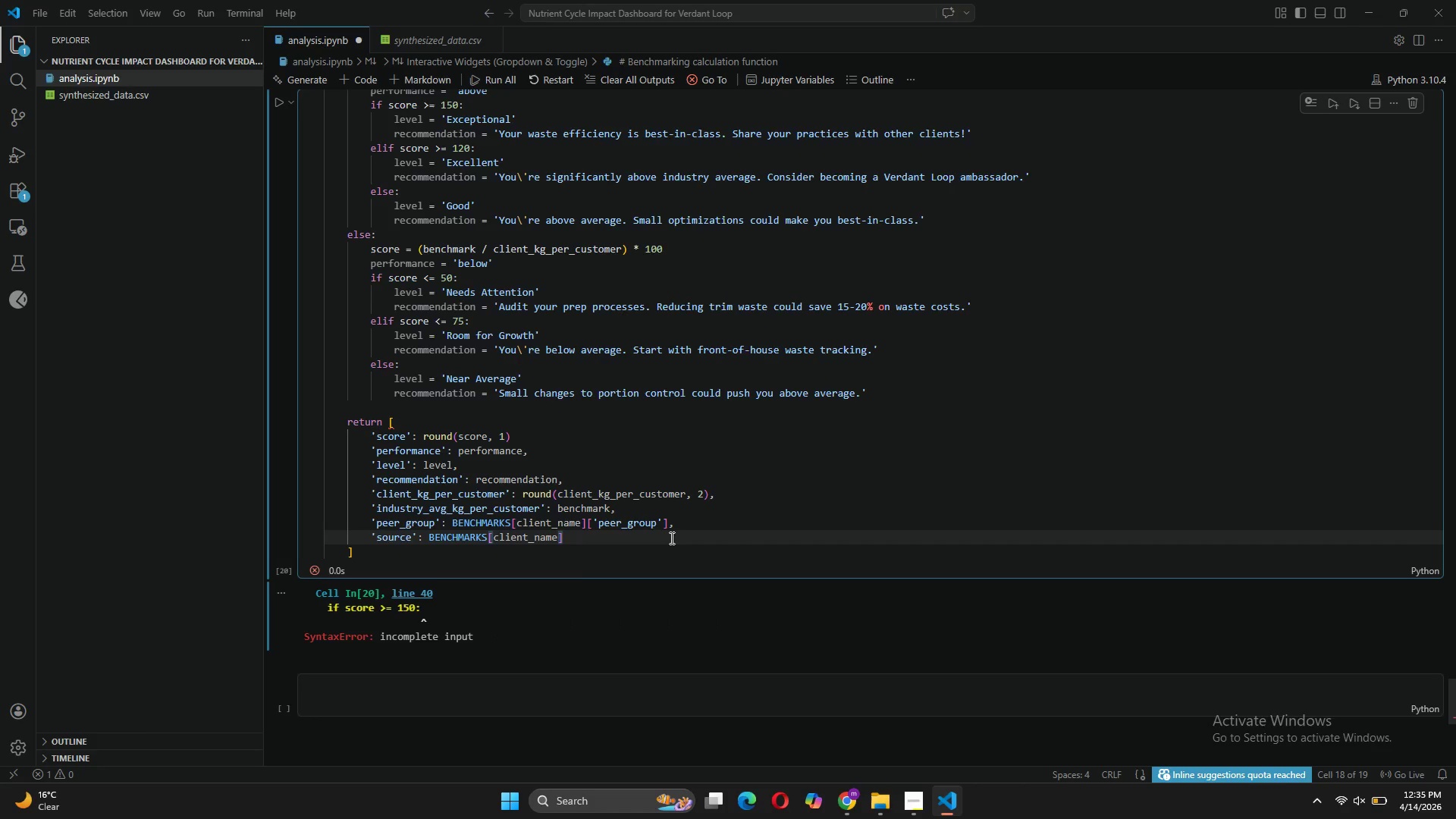 
type(['source)
 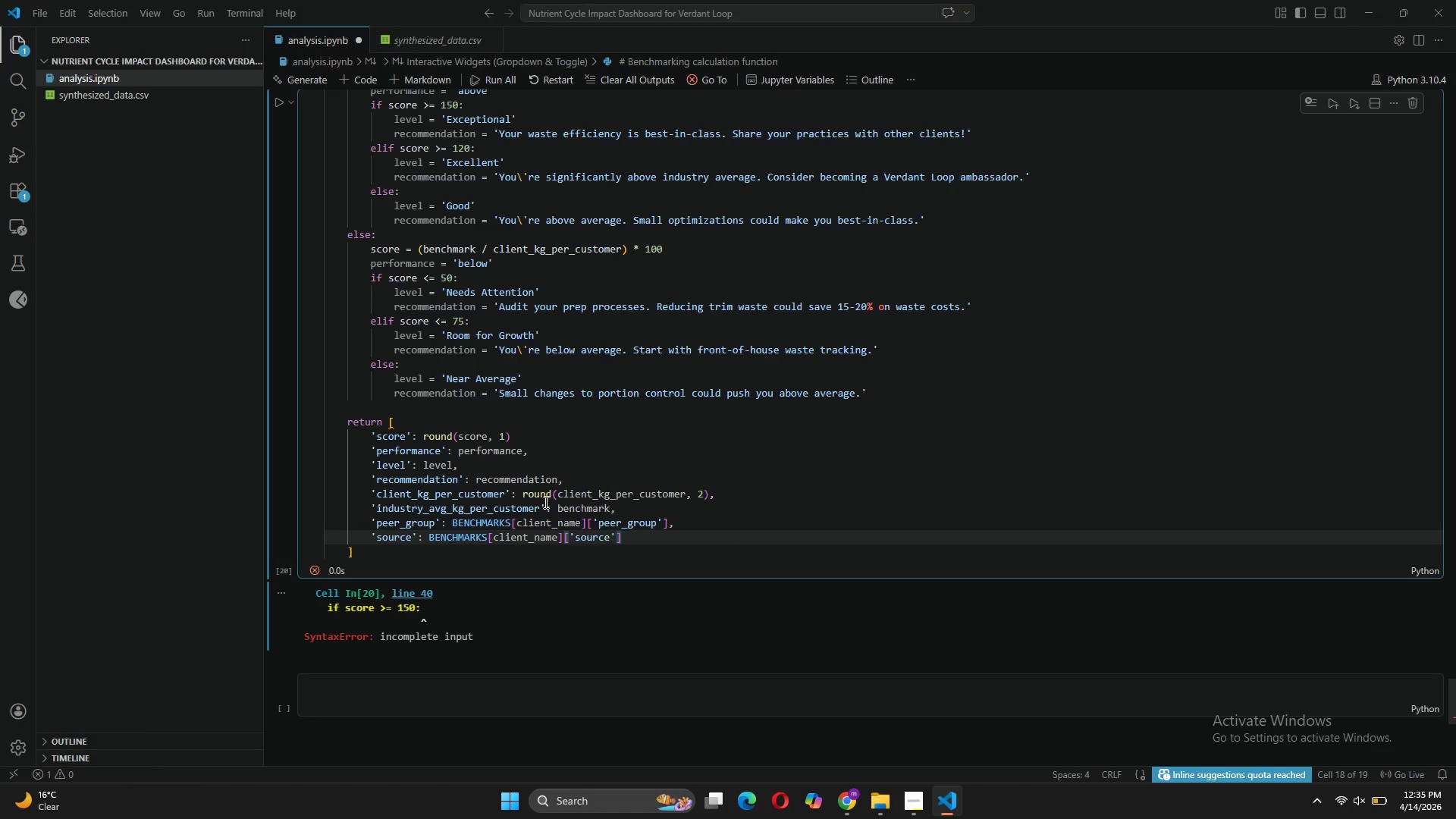 
left_click([387, 544])
 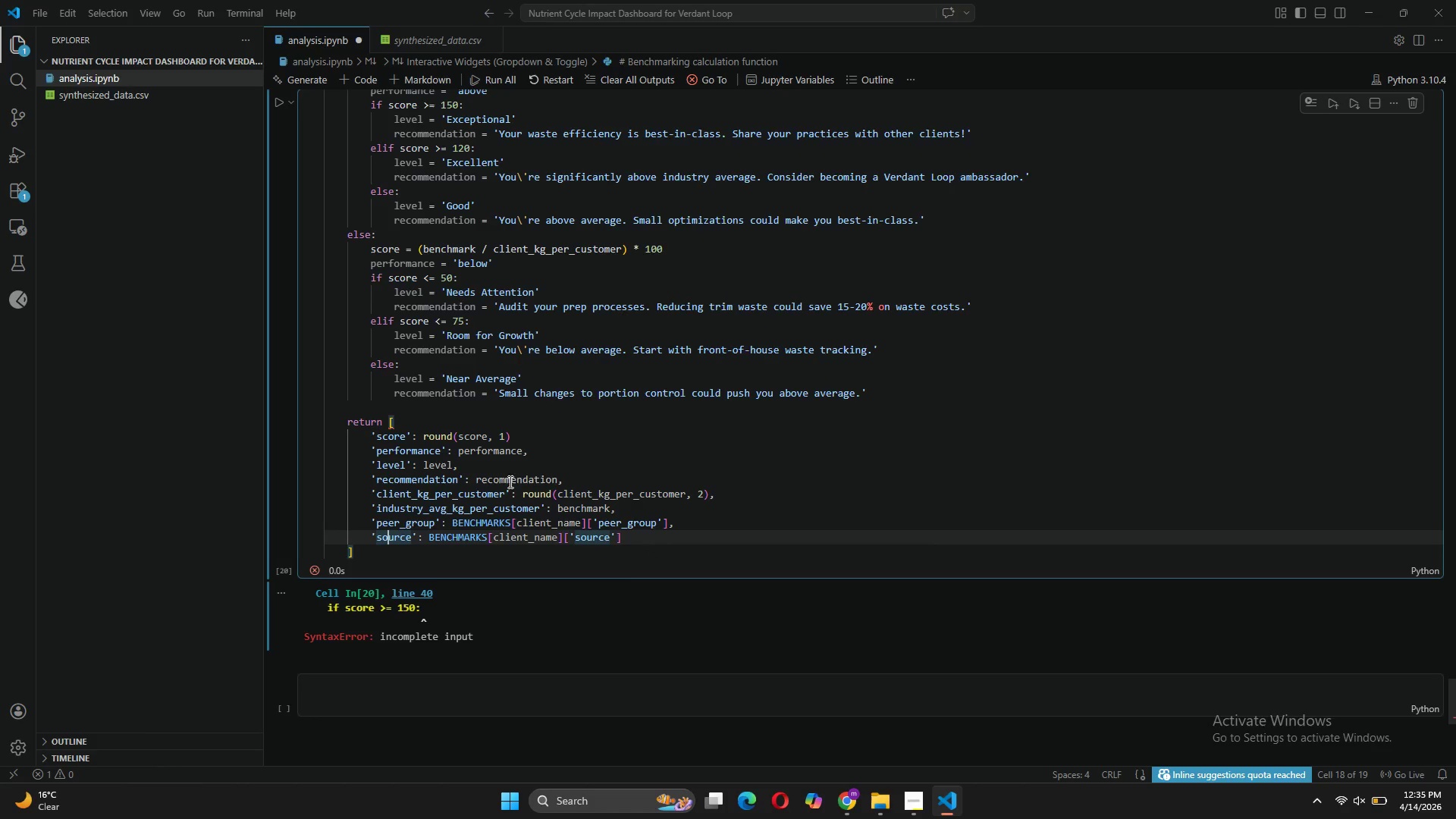 
wait(5.44)
 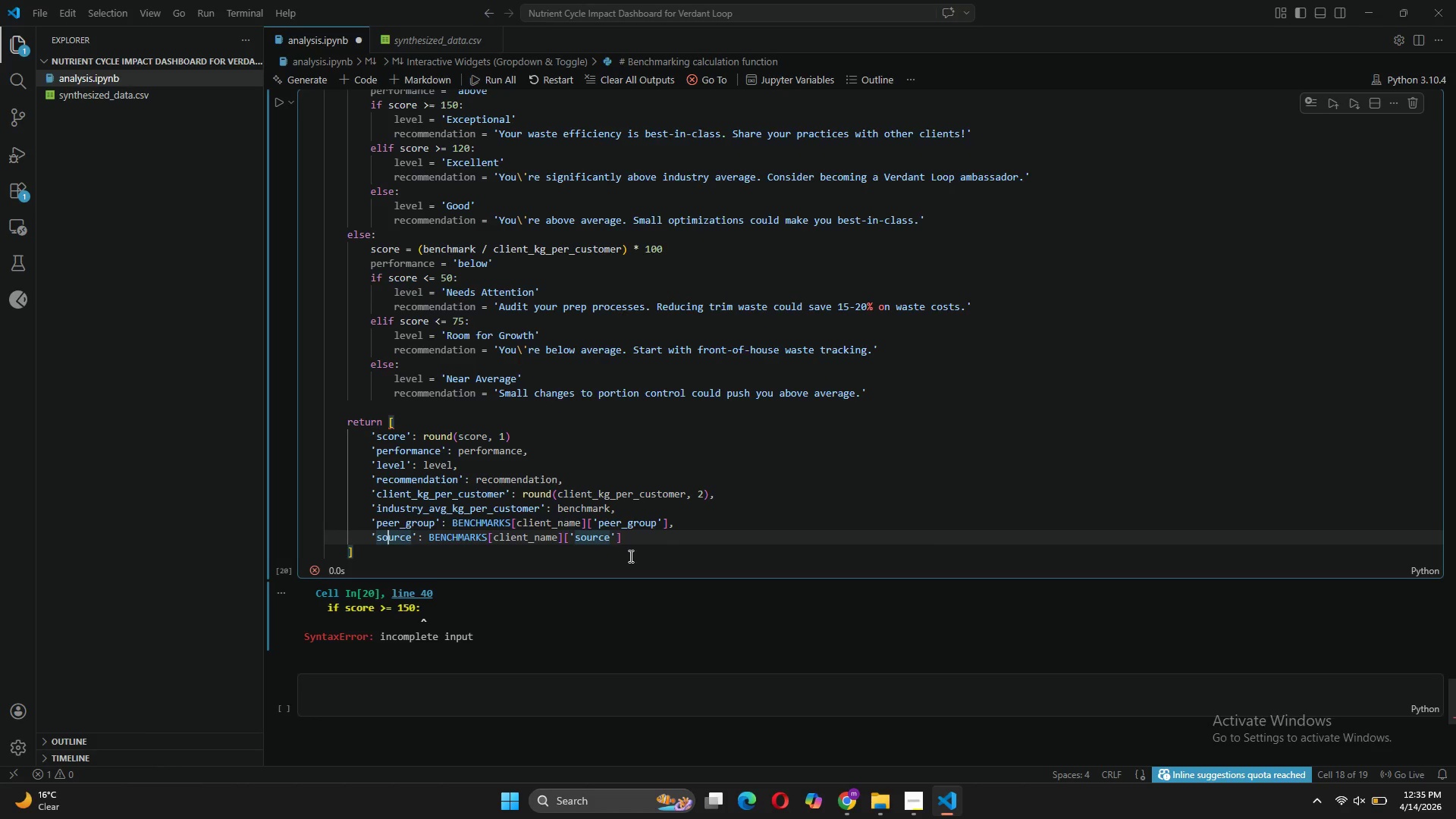 
left_click([403, 428])
 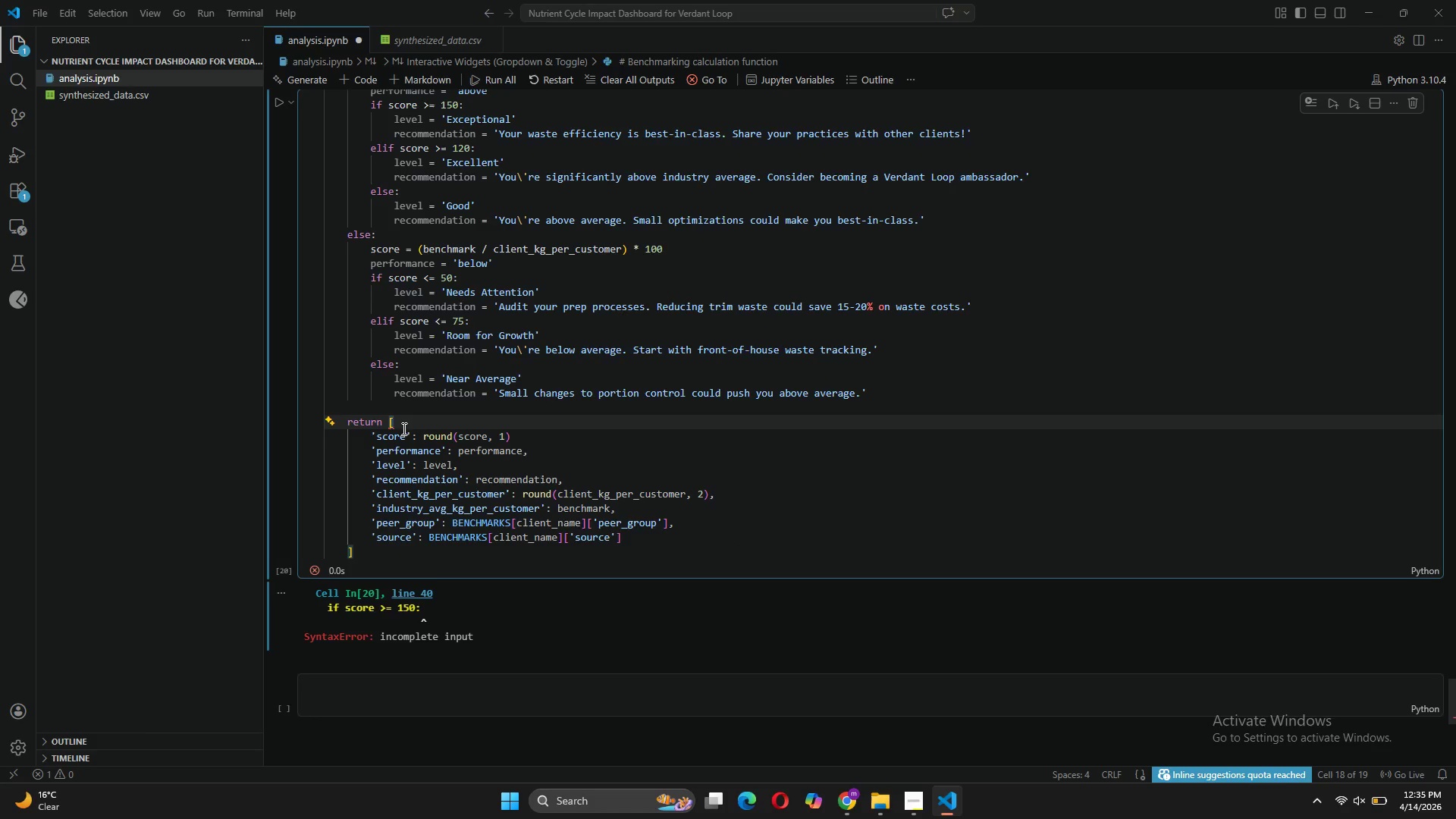 
key(Backspace)
 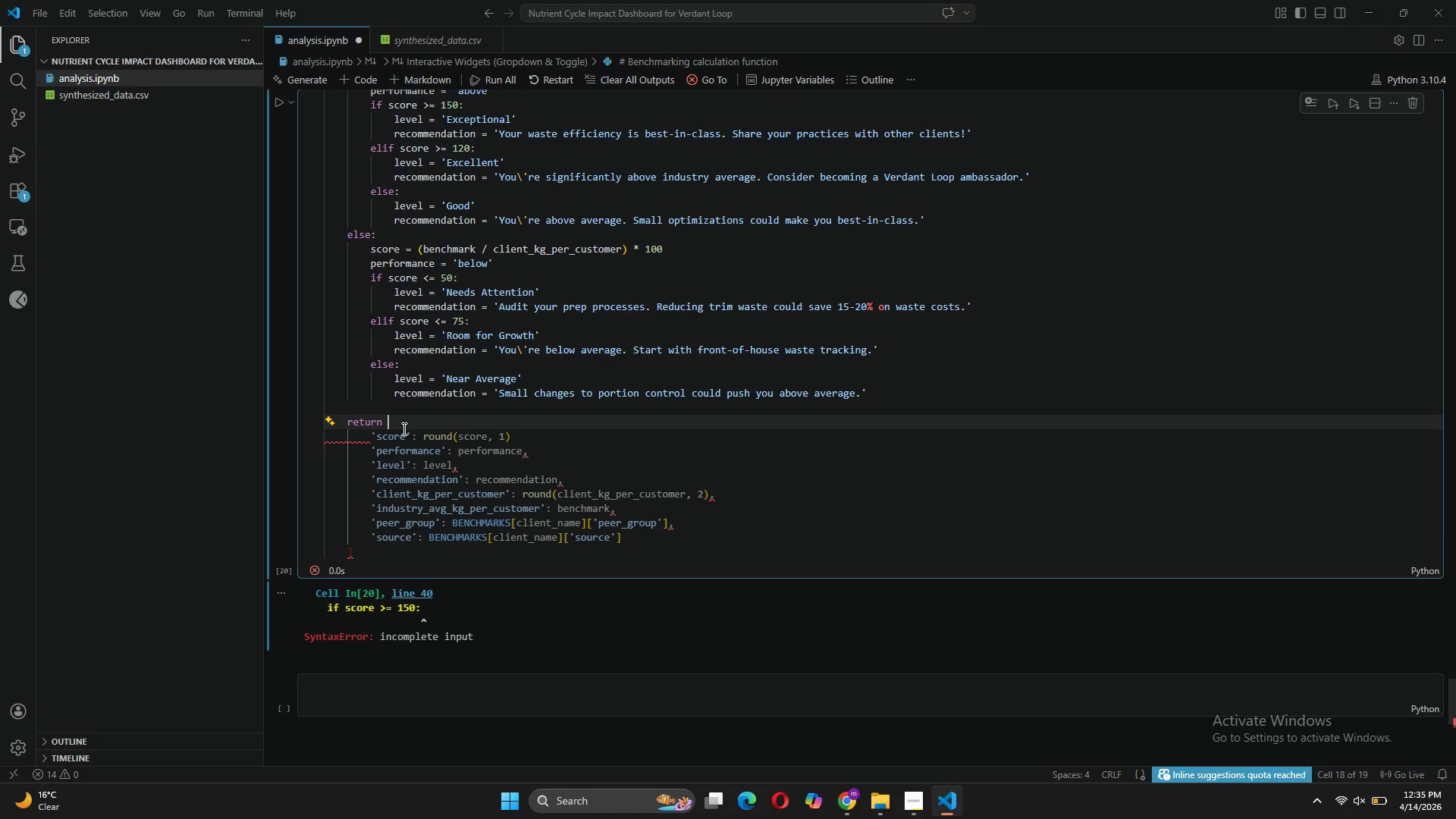 
key(Shift+BracketLeft)
 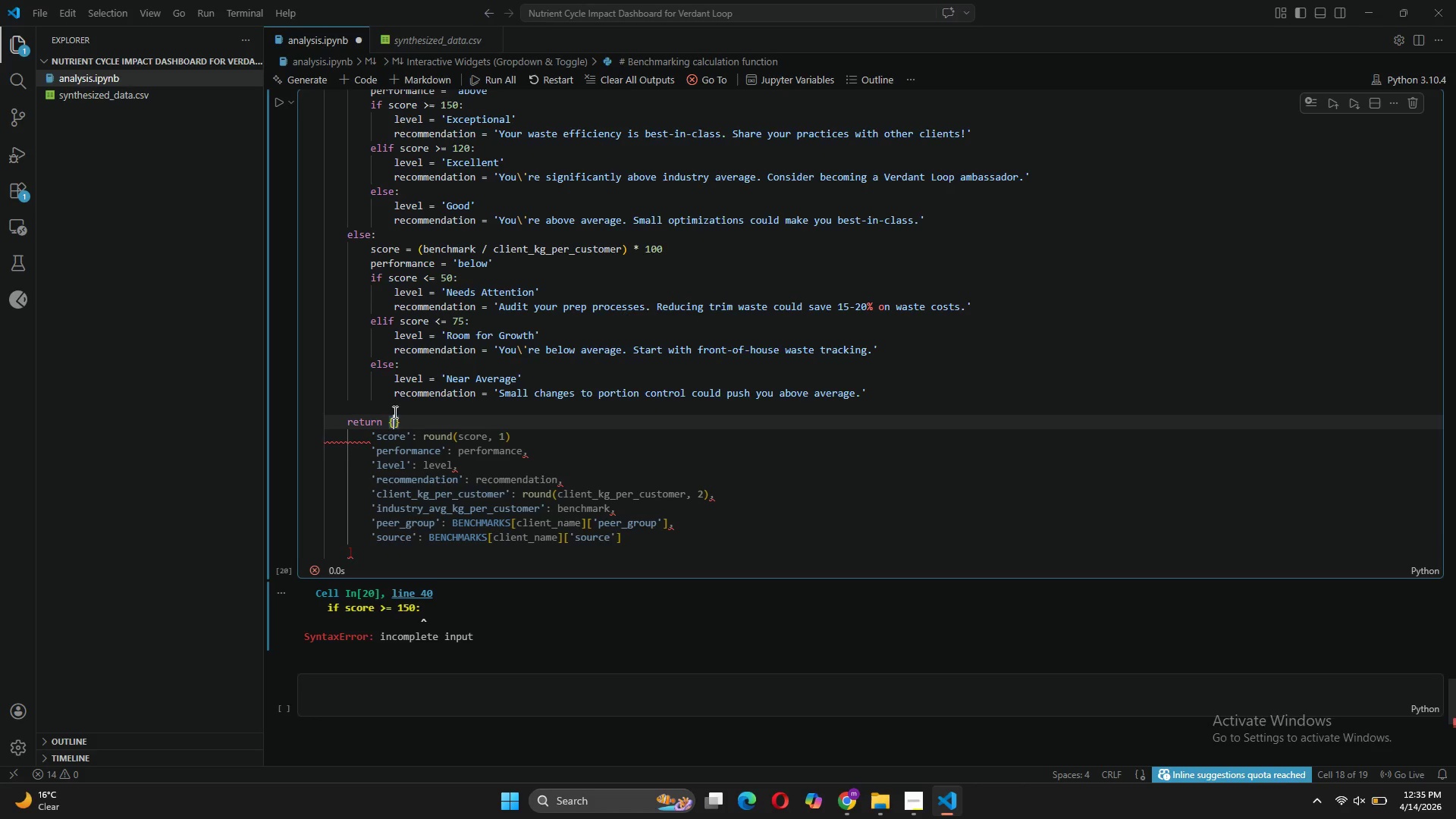 
left_click_drag(start_coordinate=[394, 412], to_coordinate=[401, 422])
 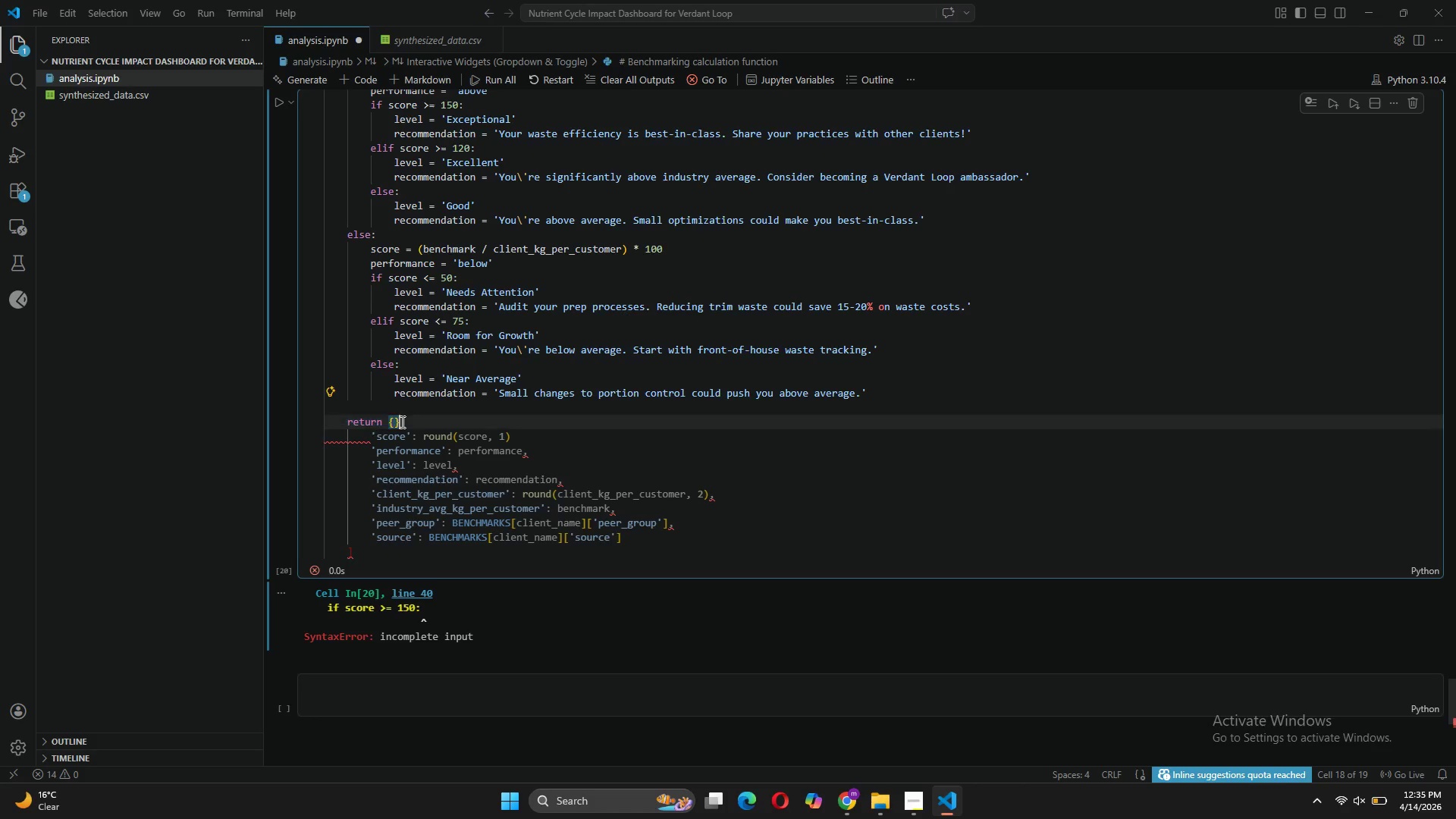 
left_click([401, 422])
 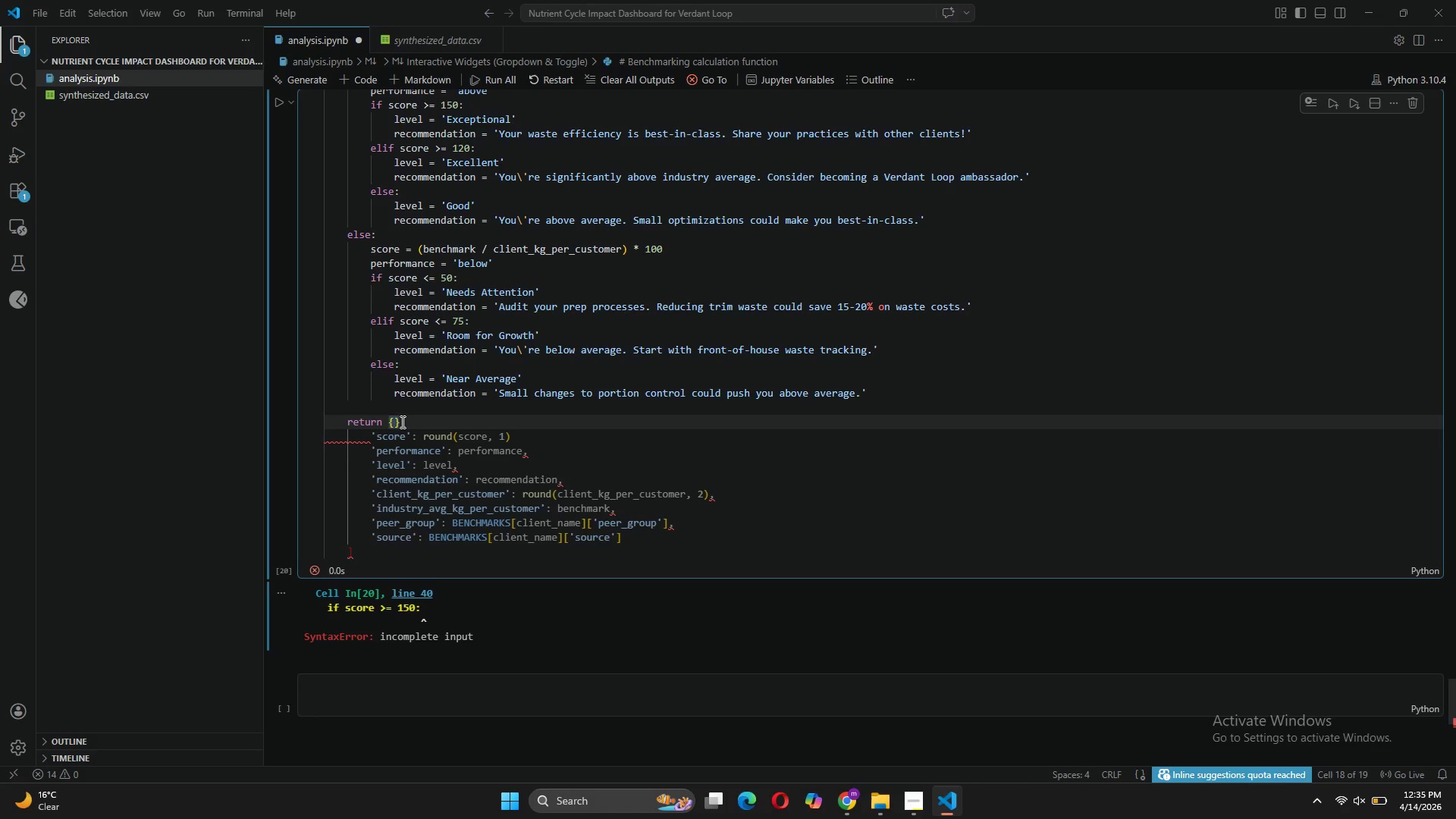 
key(Backspace)
 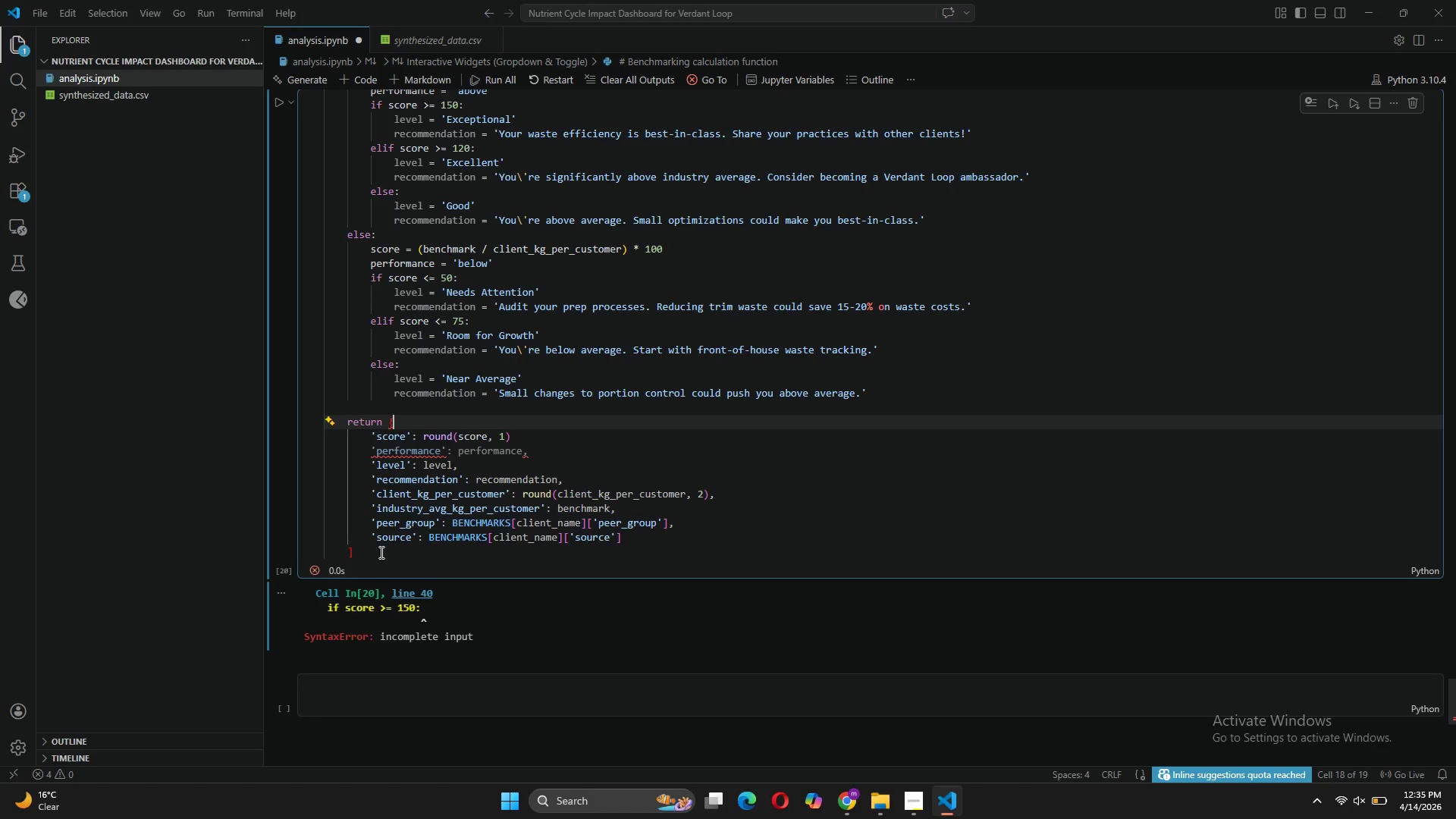 
left_click([377, 554])
 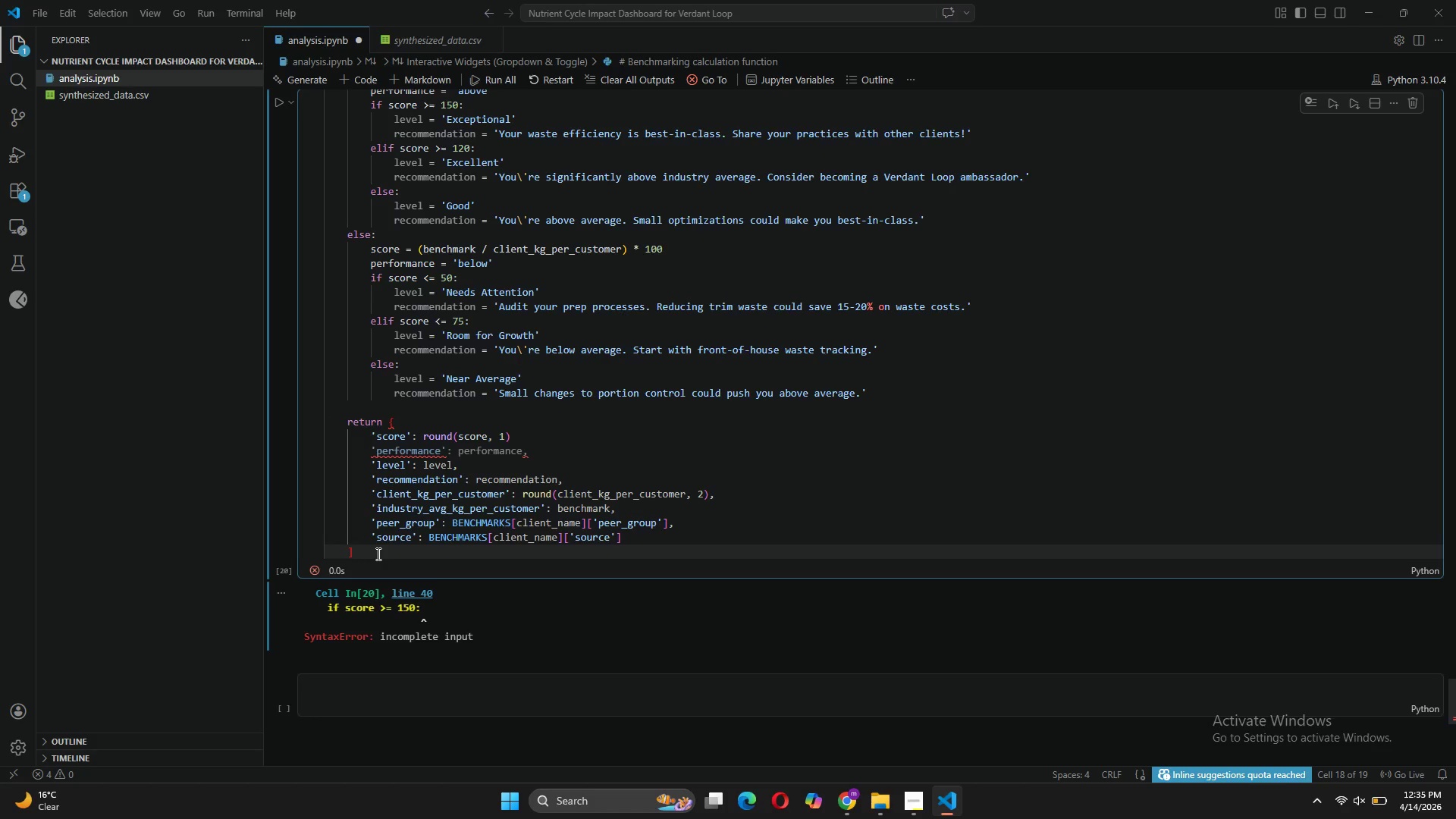 
key(Backspace)
 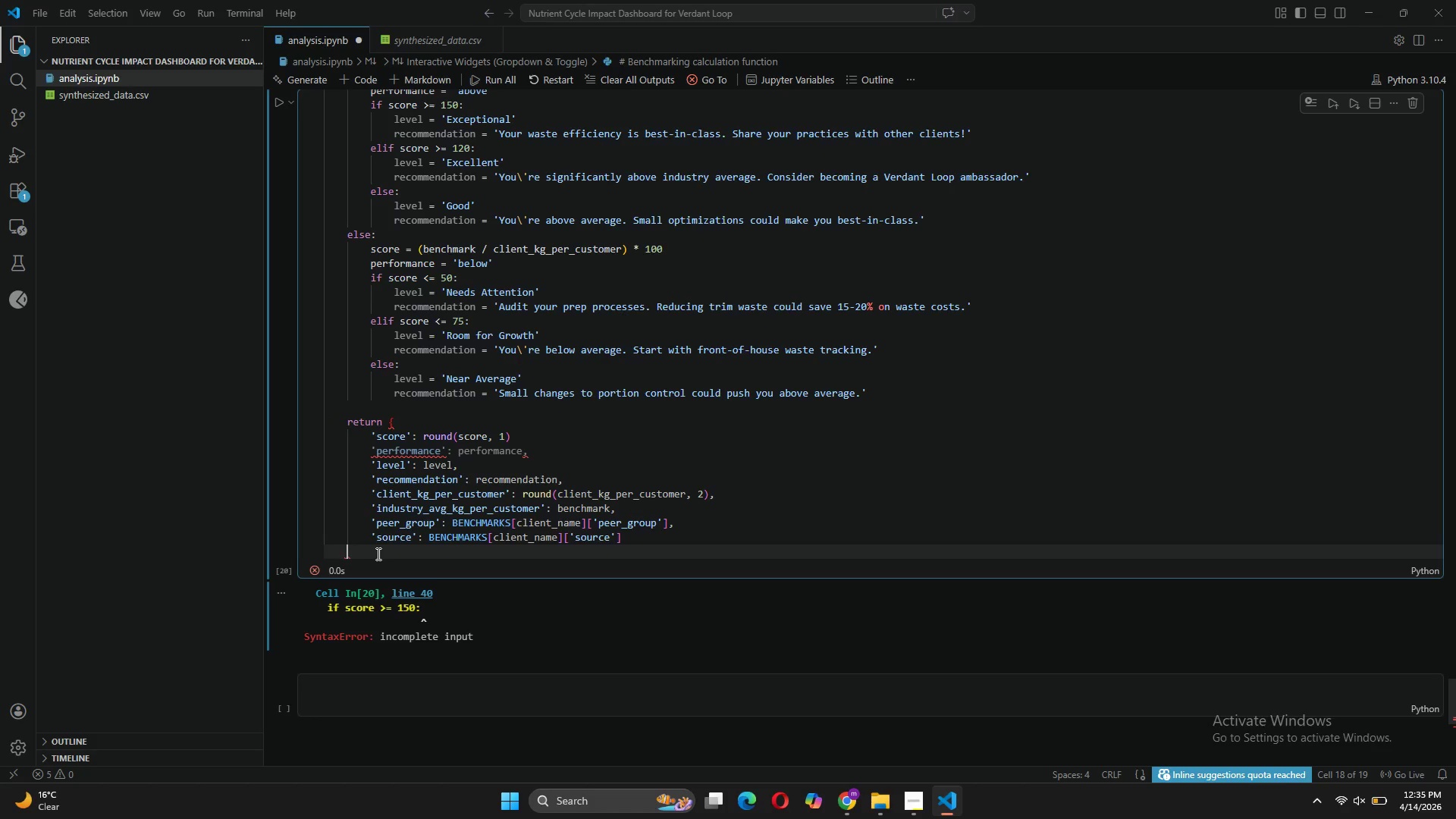 
key(Shift+Backslash)
 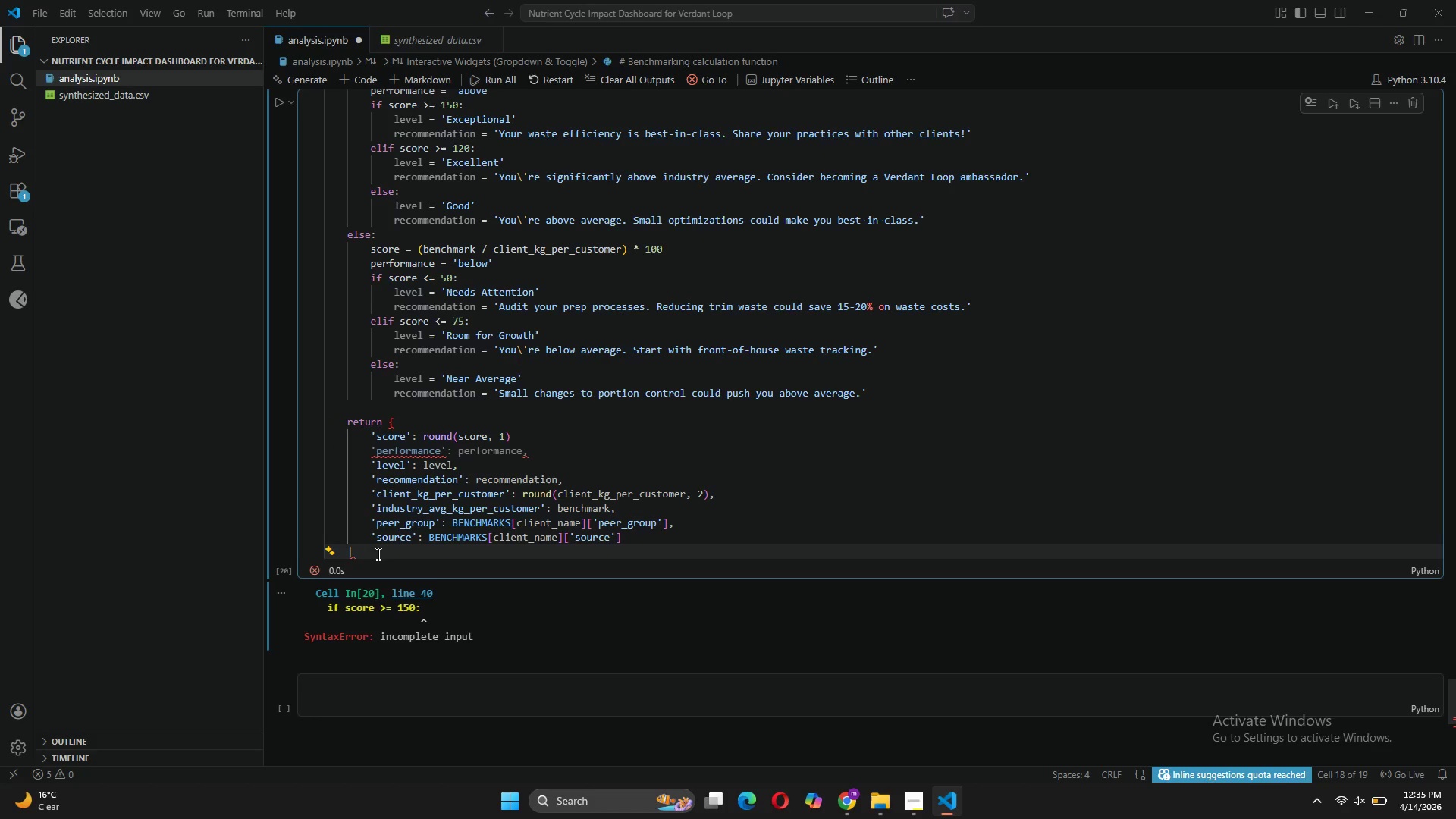 
key(Backspace)
 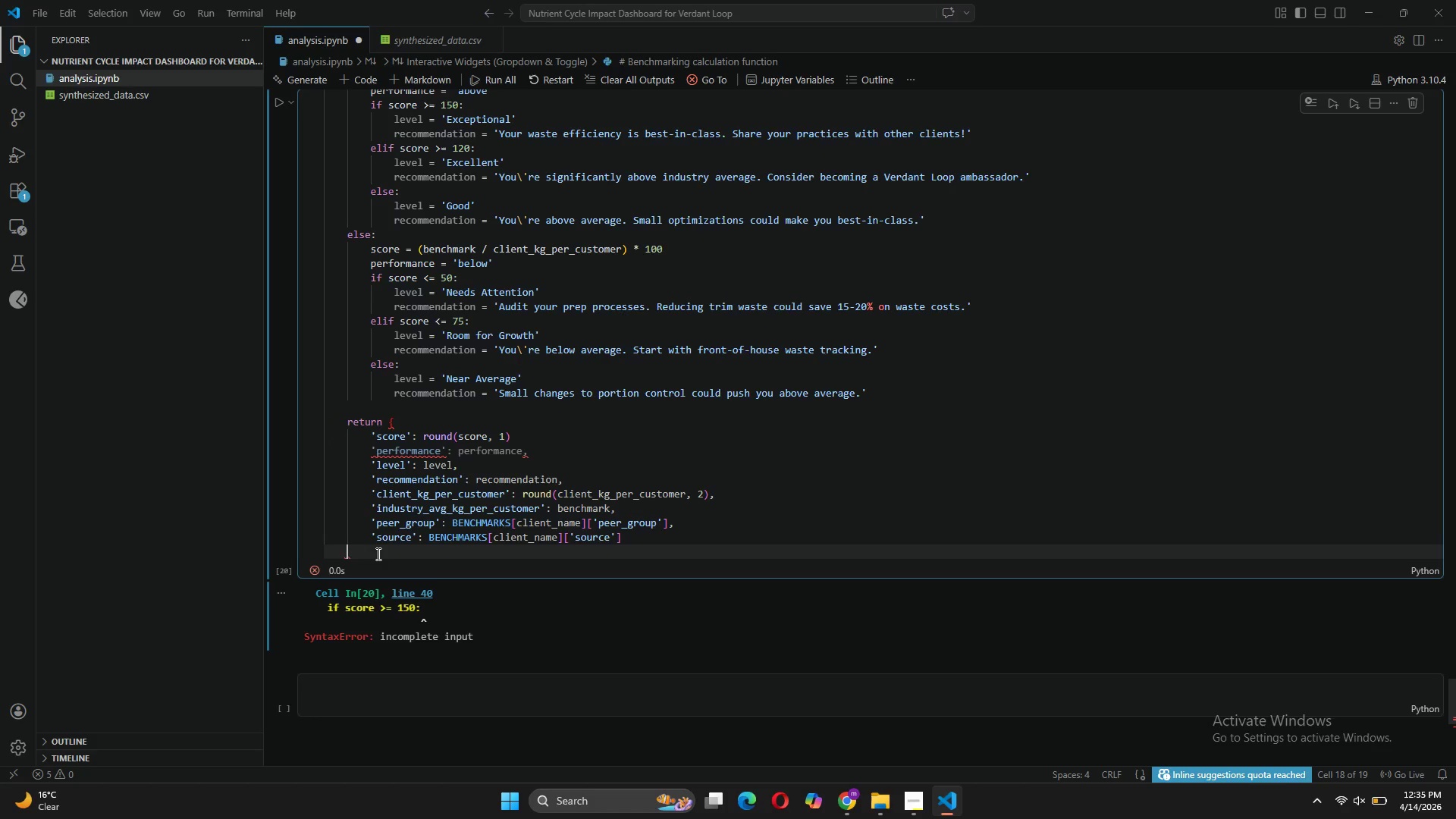 
key(Shift+BracketRight)
 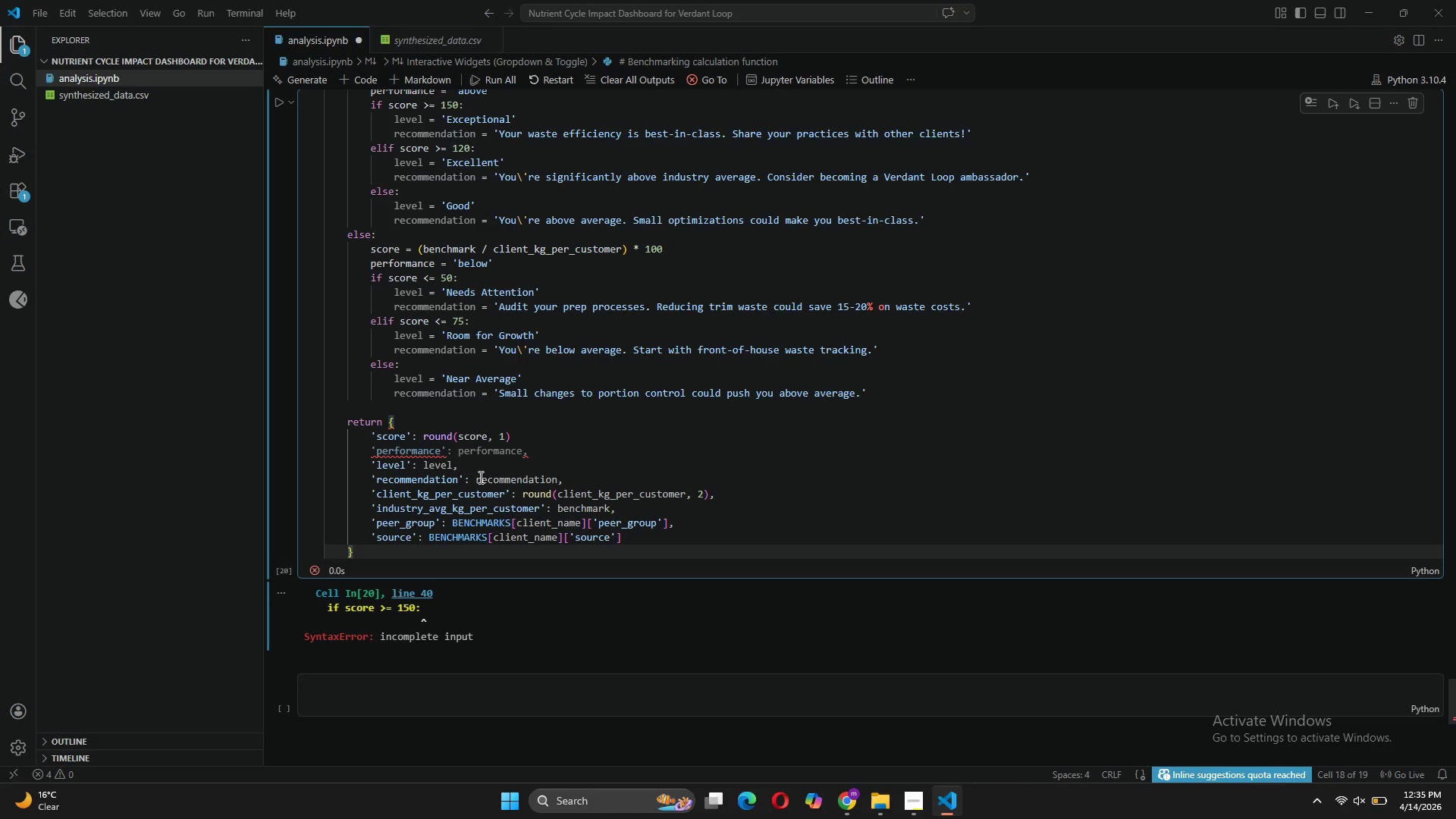 
wait(6.24)
 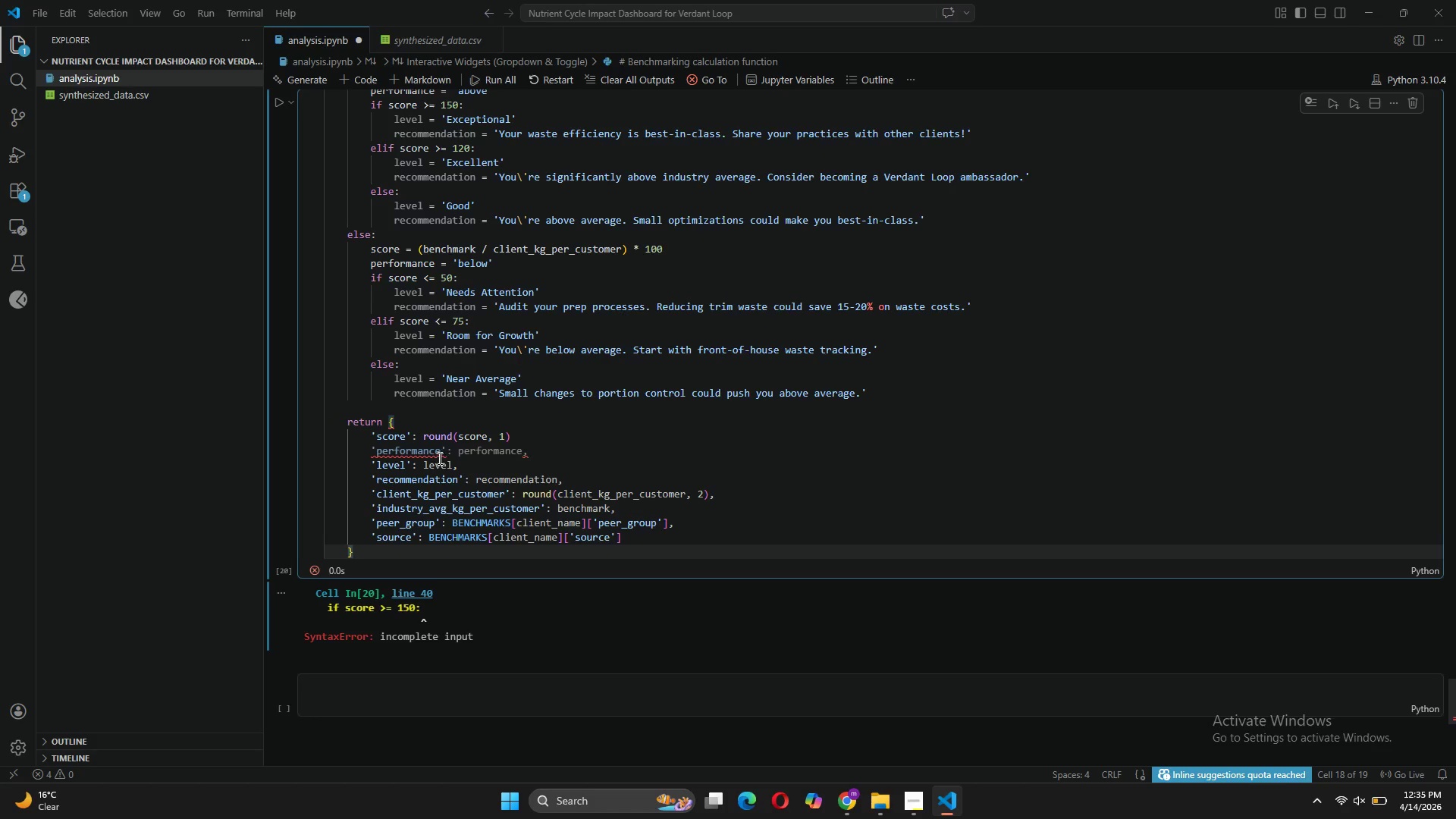 
left_click([519, 441])
 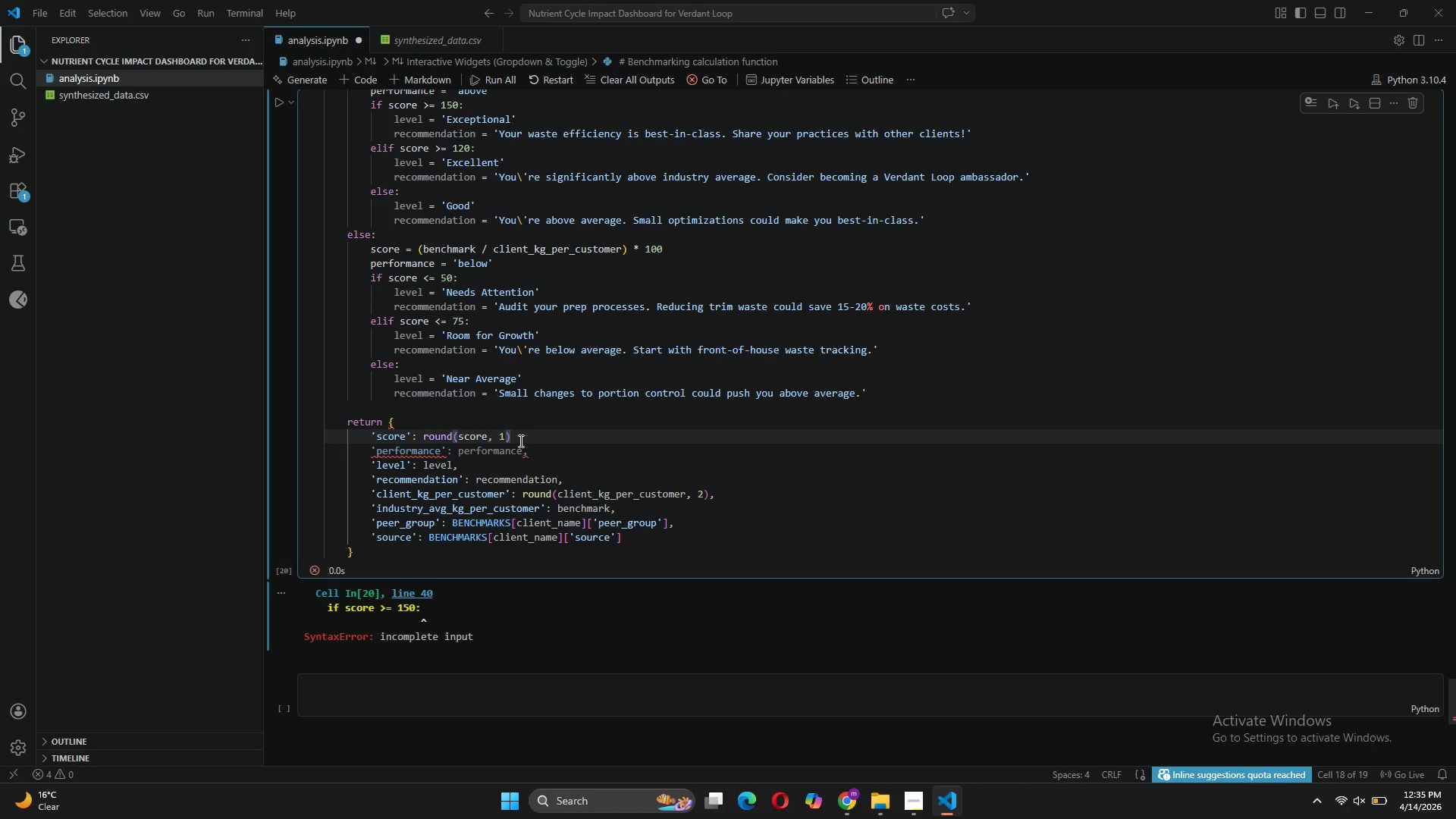 
key(Comma)
 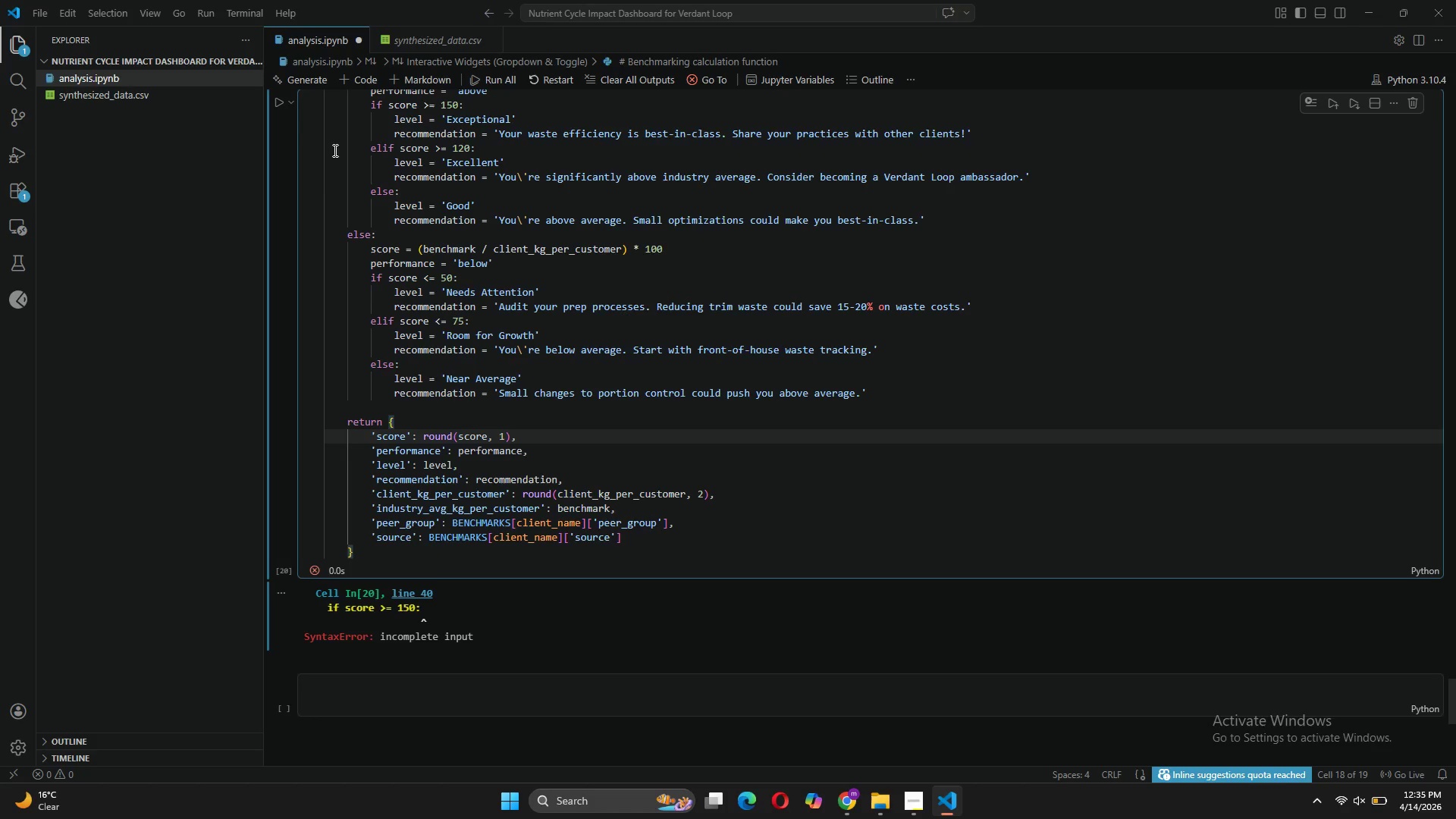 
left_click([278, 102])
 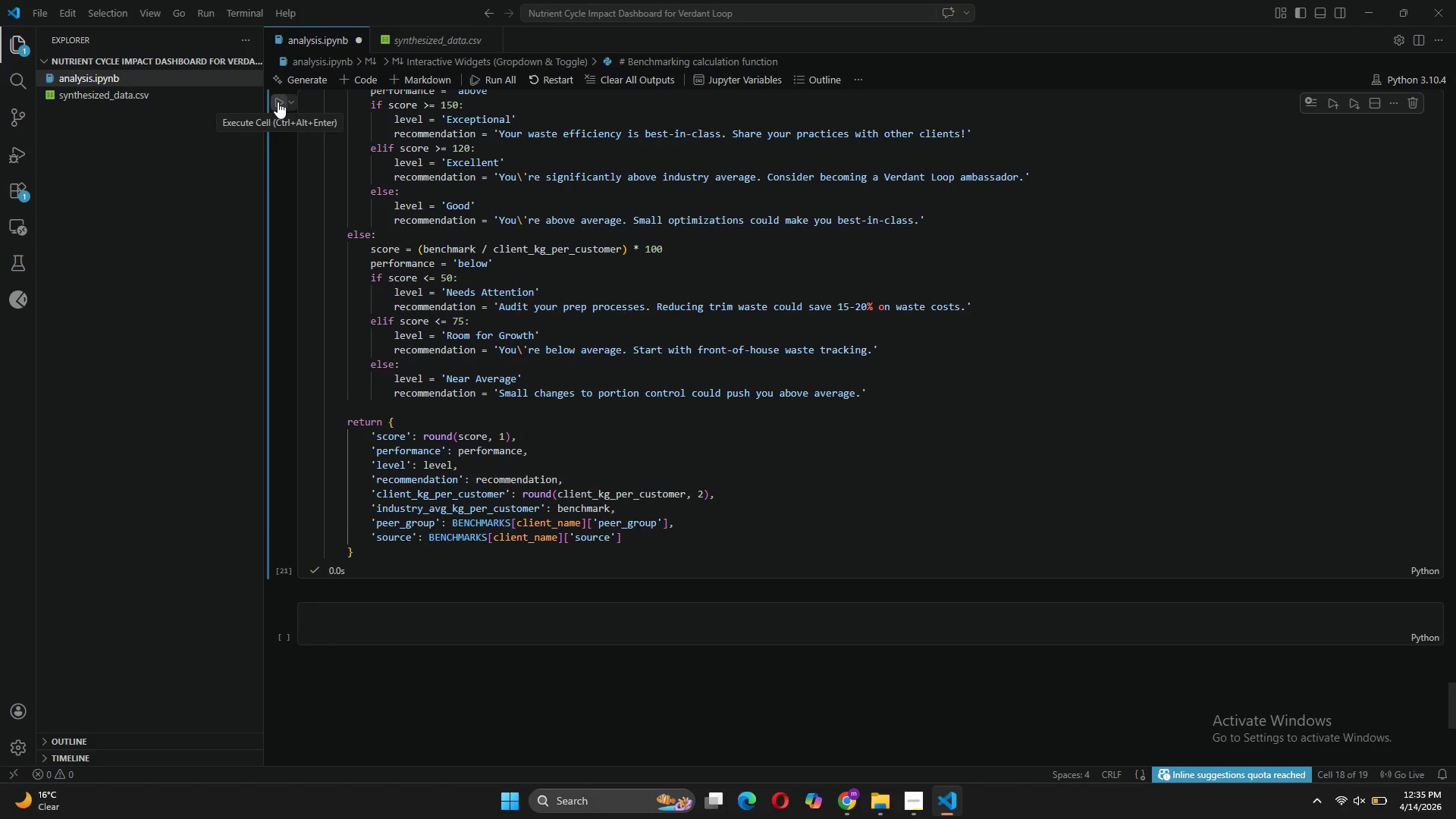 
wait(13.39)
 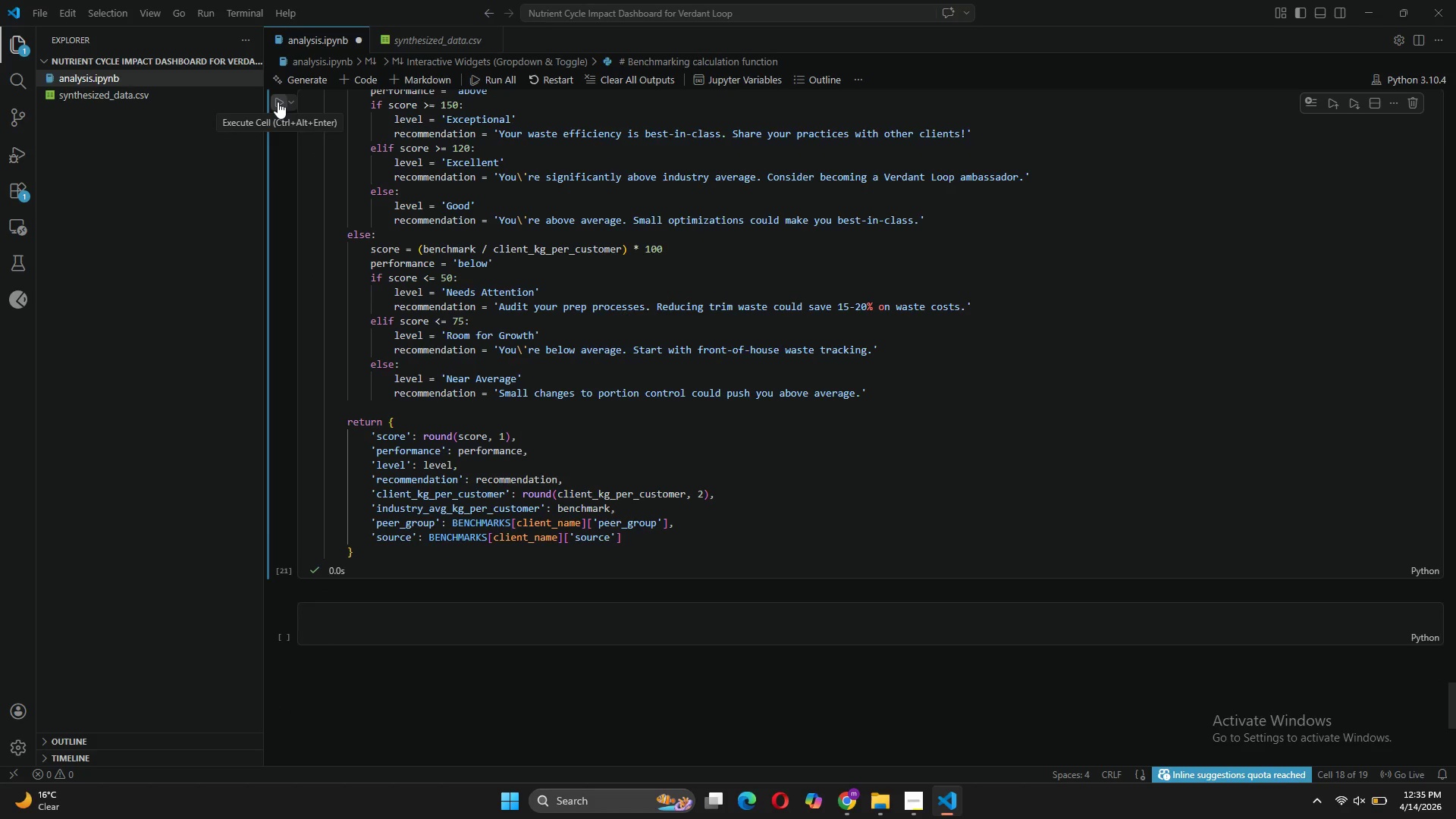 
left_click([357, 637])
 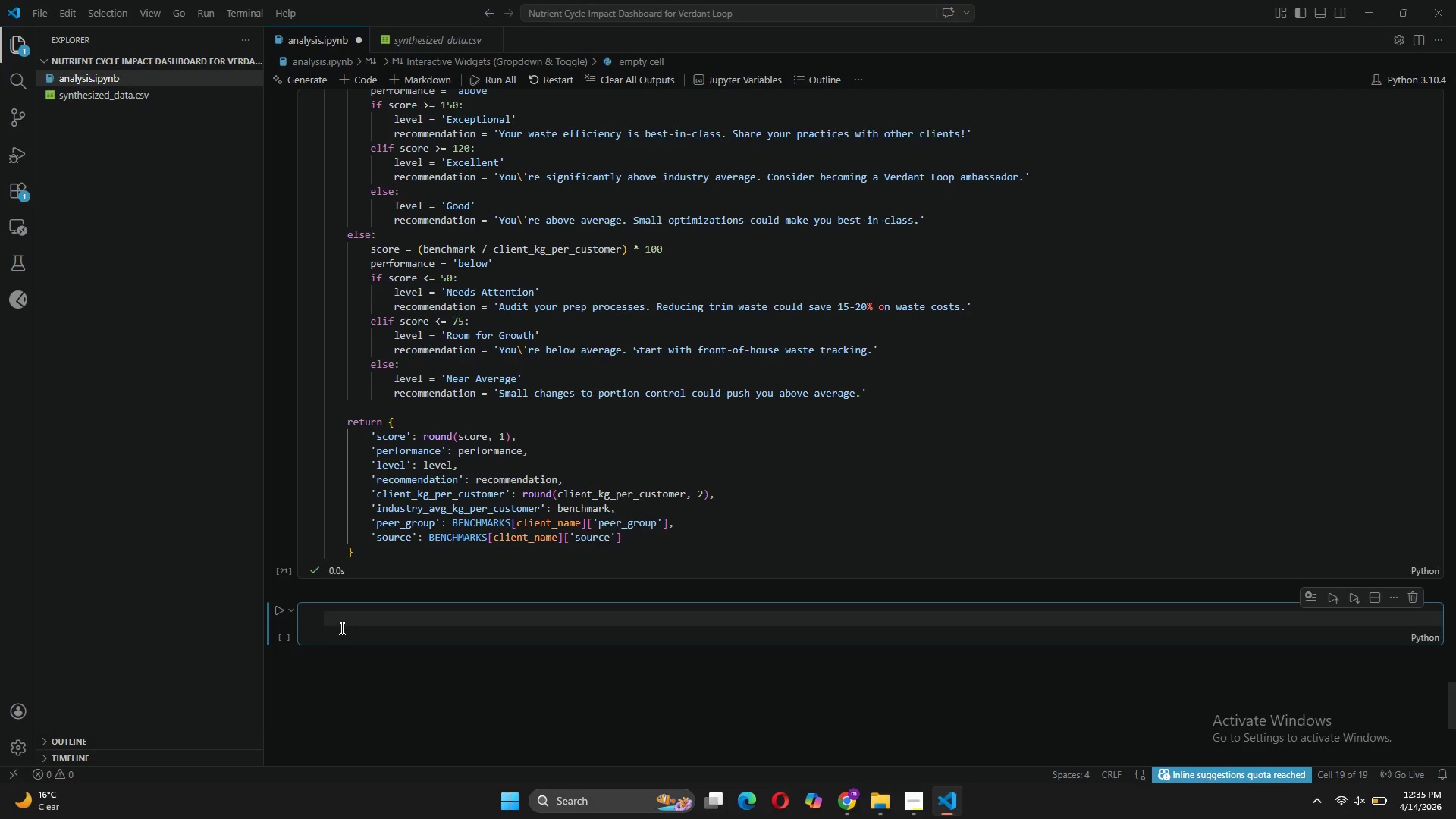 
key(Shift+3)
 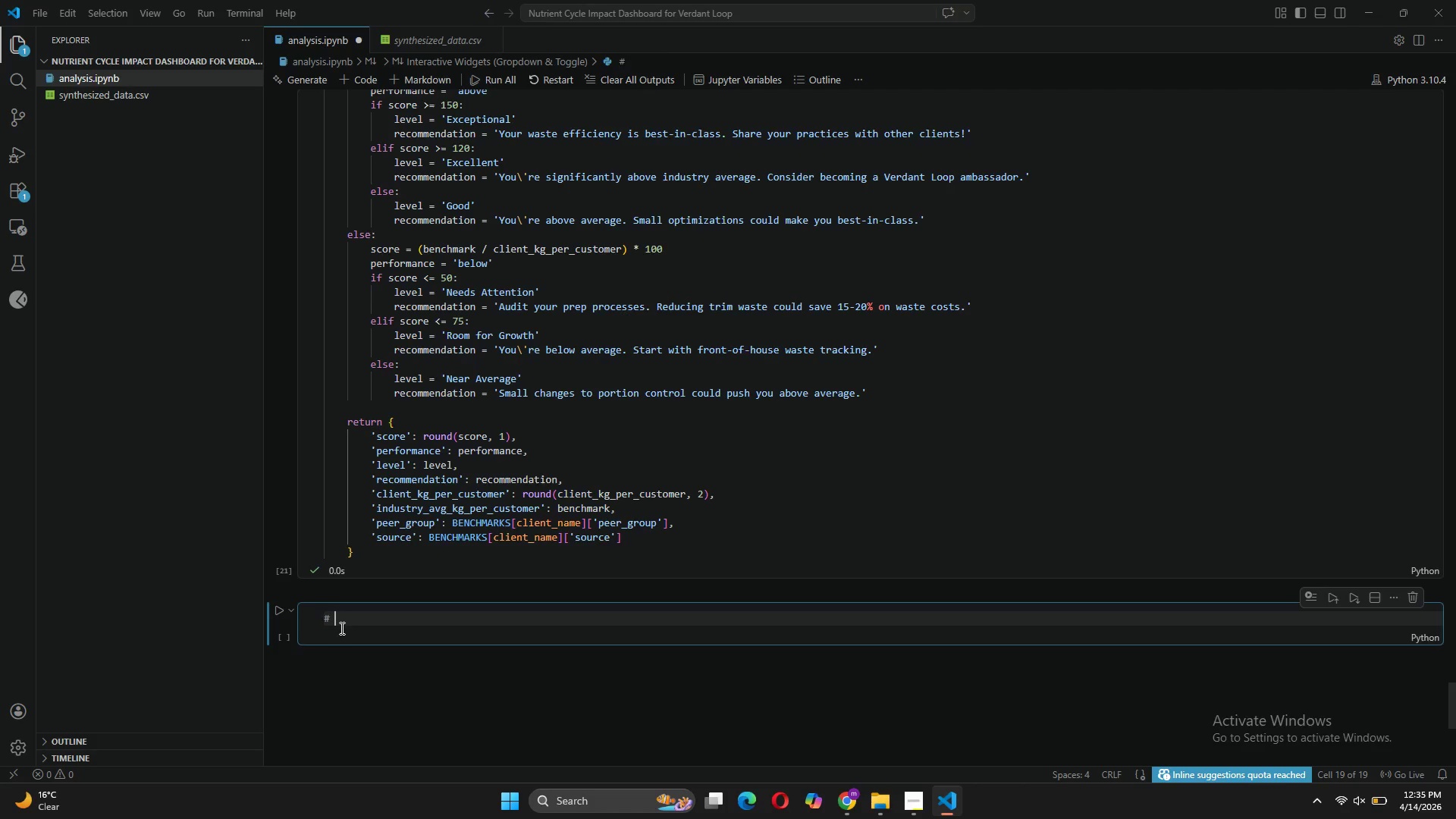 
key(Space)
 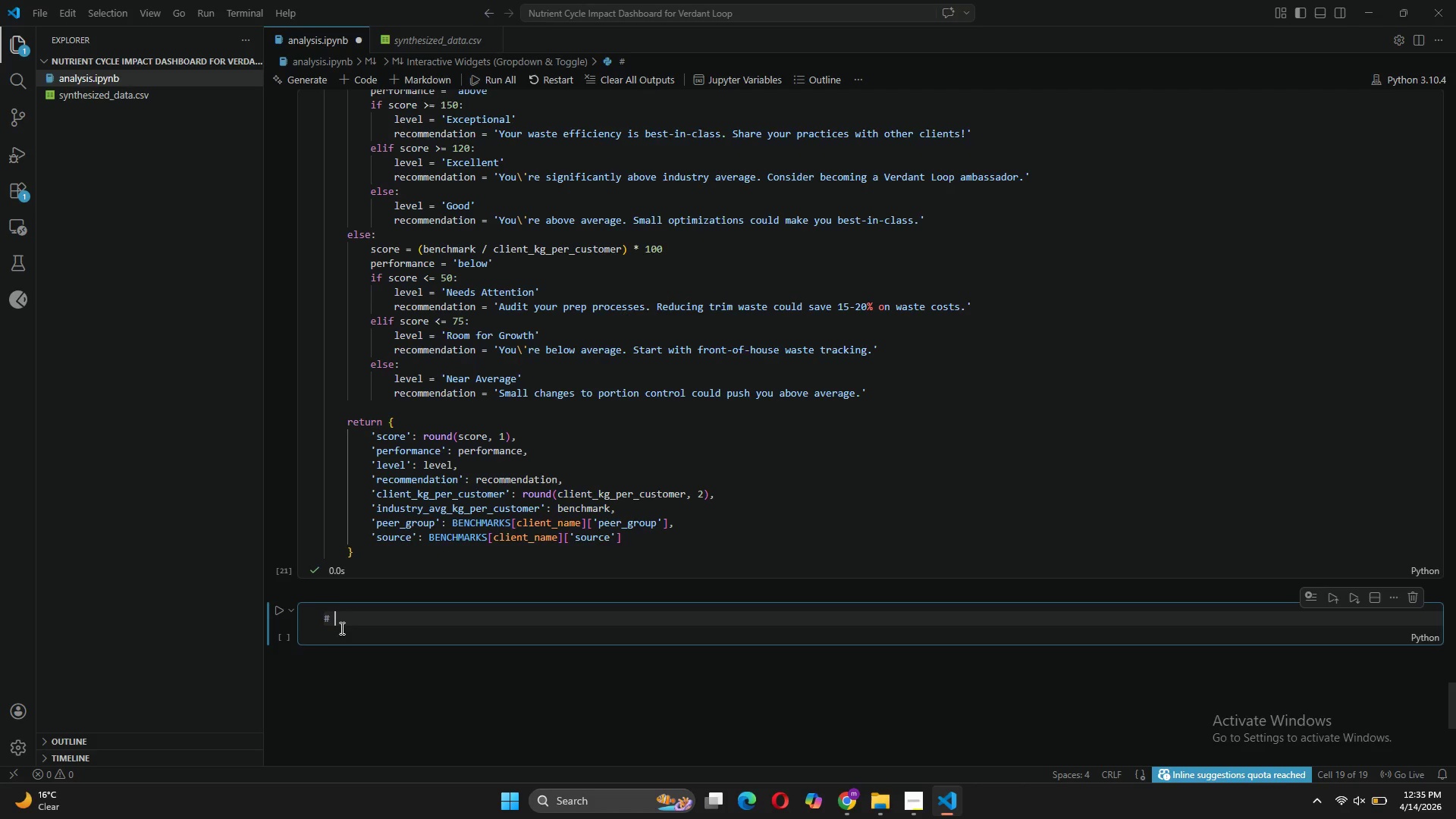 
key(CapsLock)
 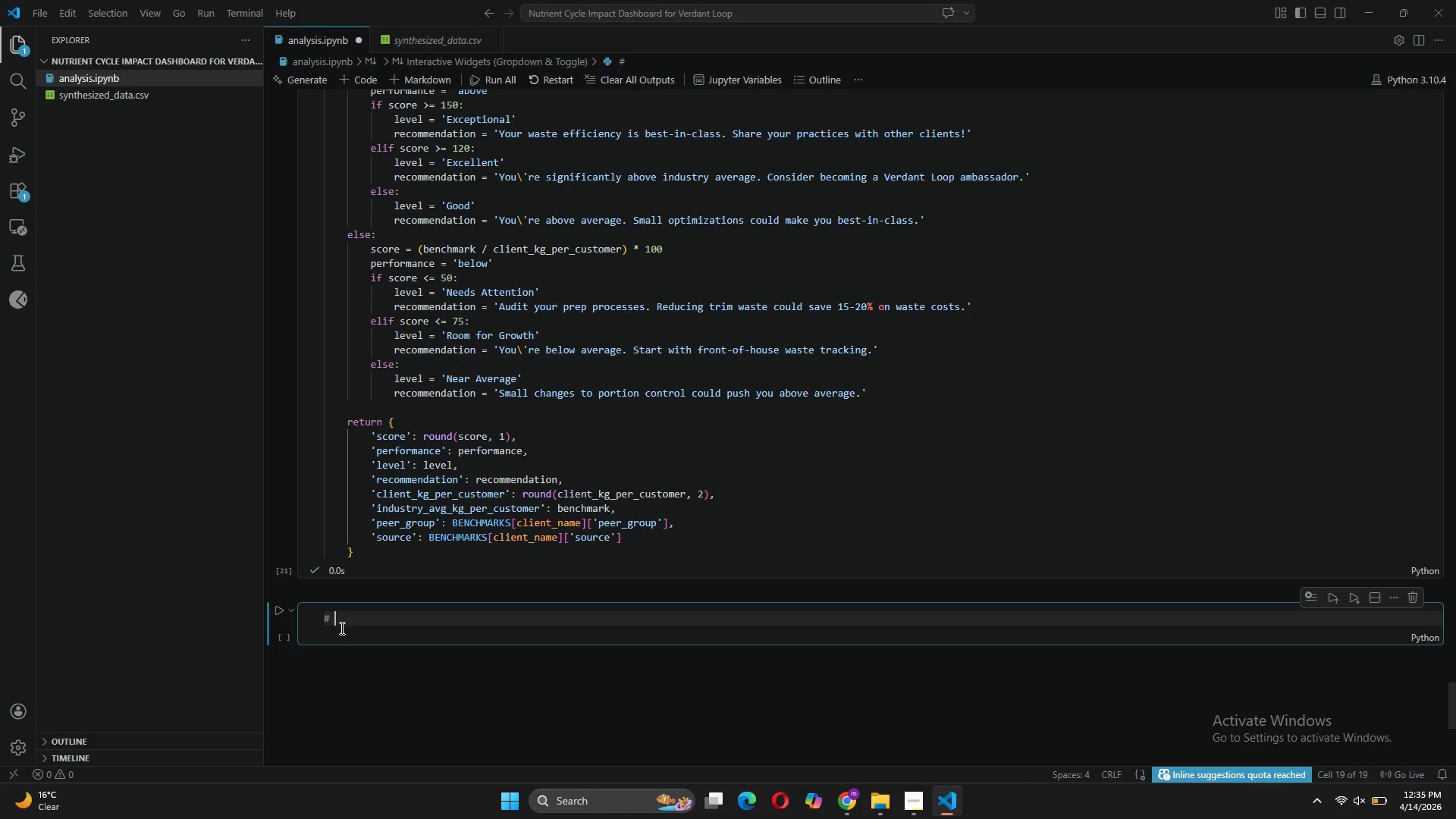 
key(B)
 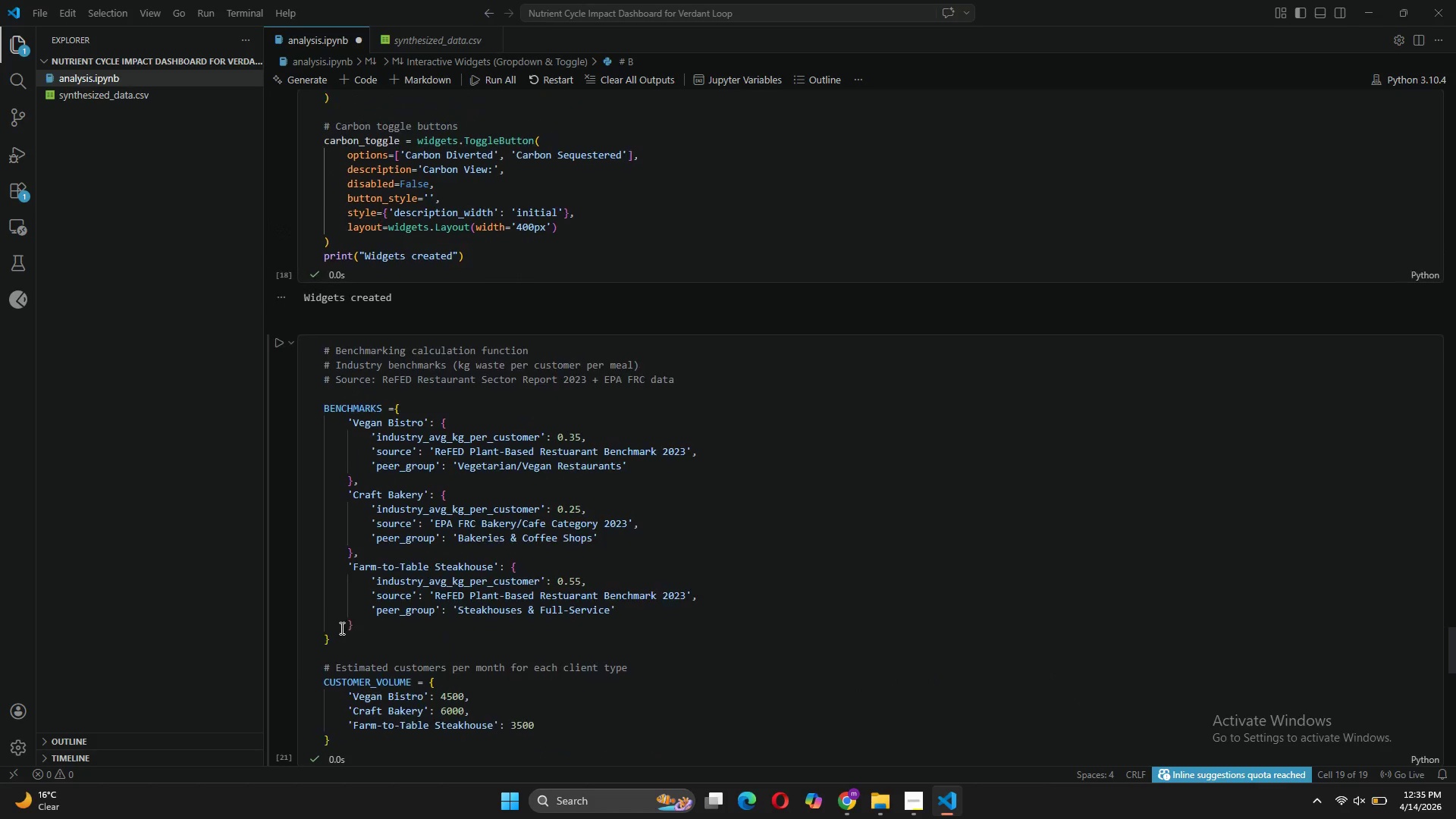 
wait(8.27)
 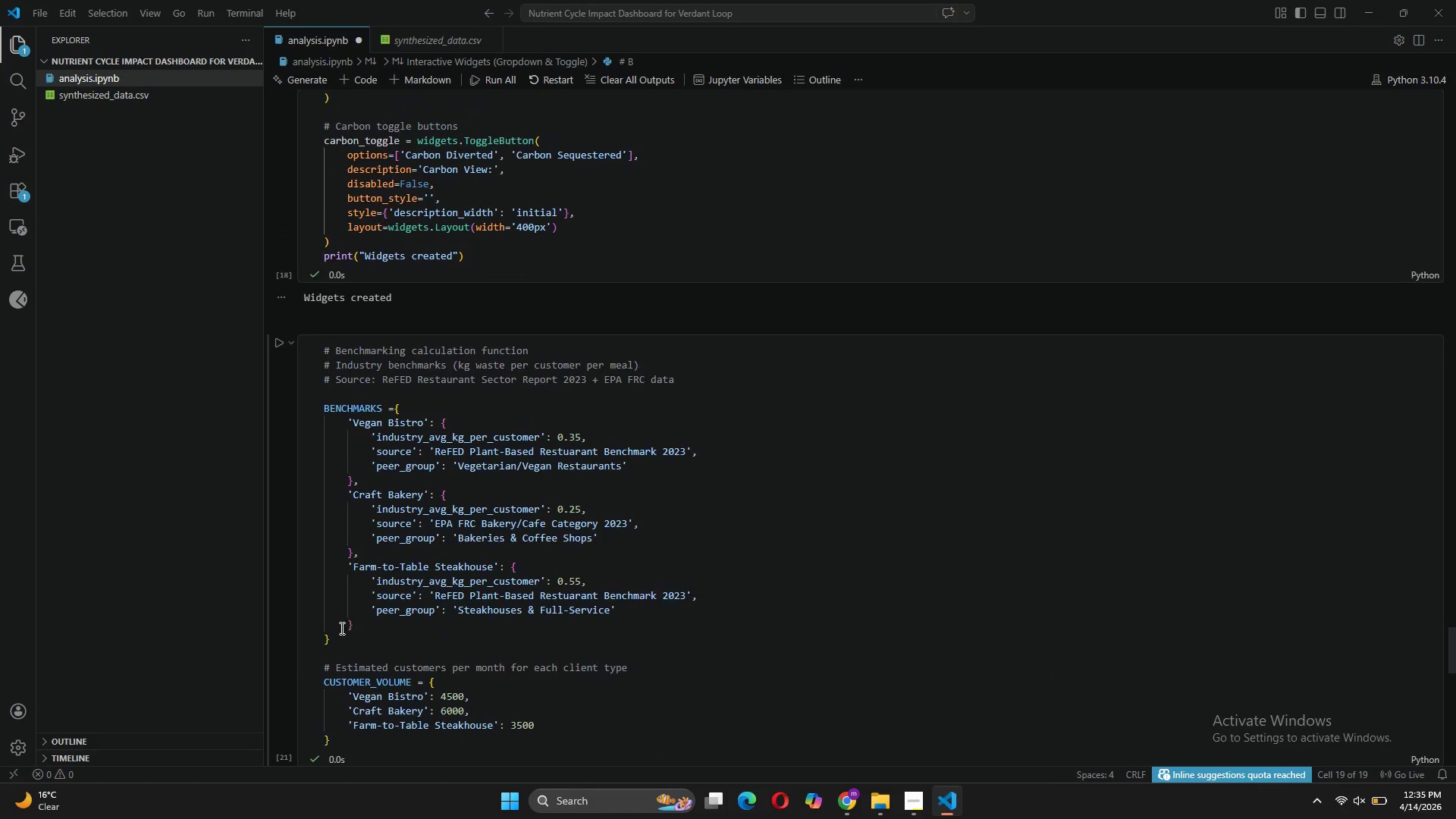 
type(ENCHMARKIN)
key(Backspace)
key(Backspace)
type(enchmarking display function)
 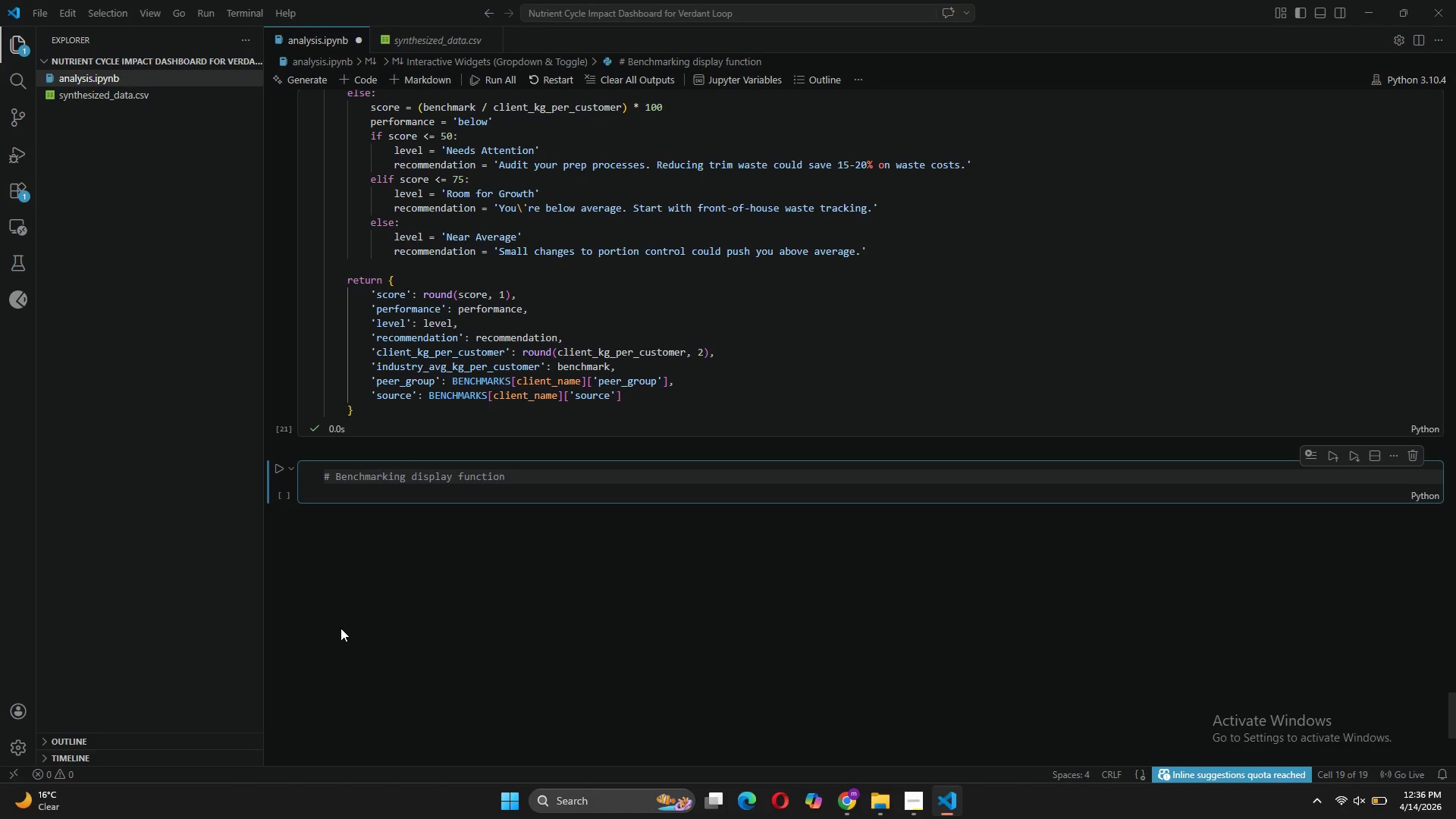 
left_click([930, 737])